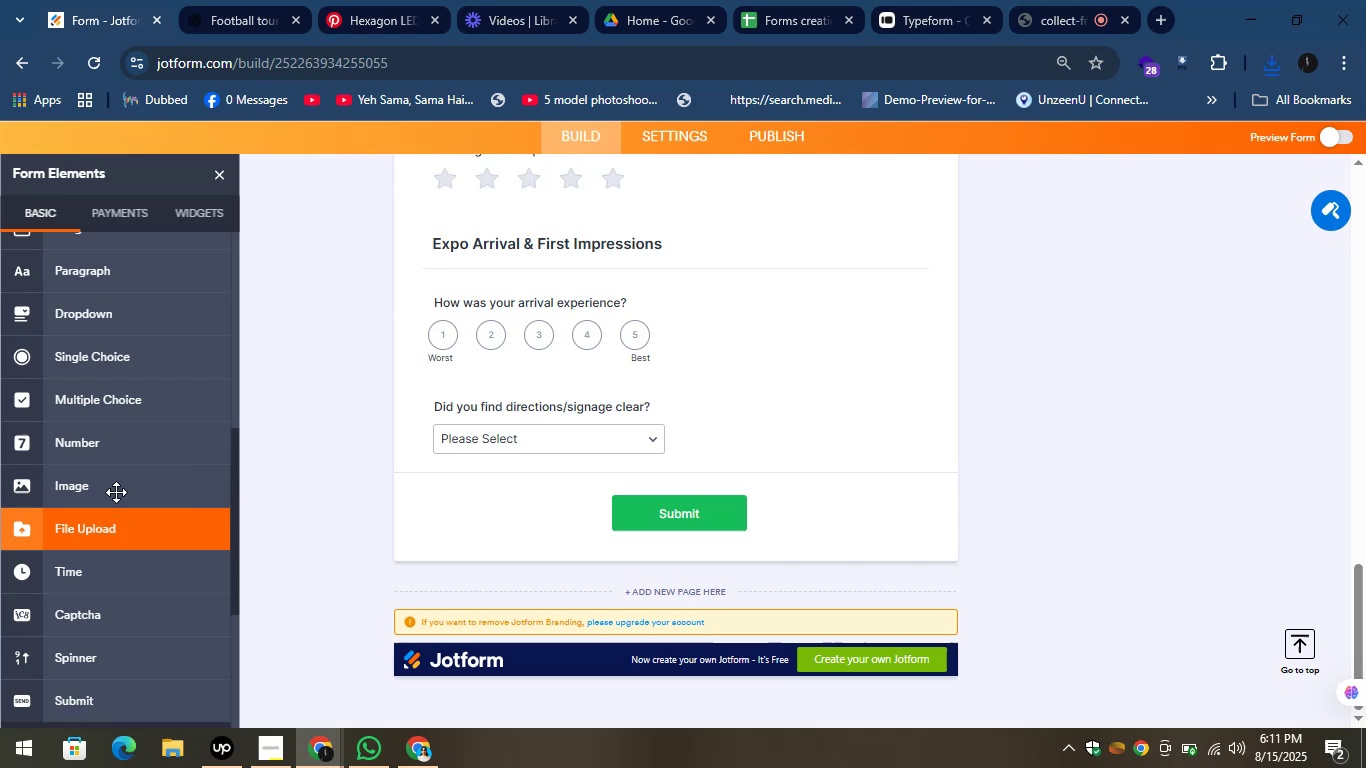 
left_click_drag(start_coordinate=[117, 482], to_coordinate=[550, 487])
 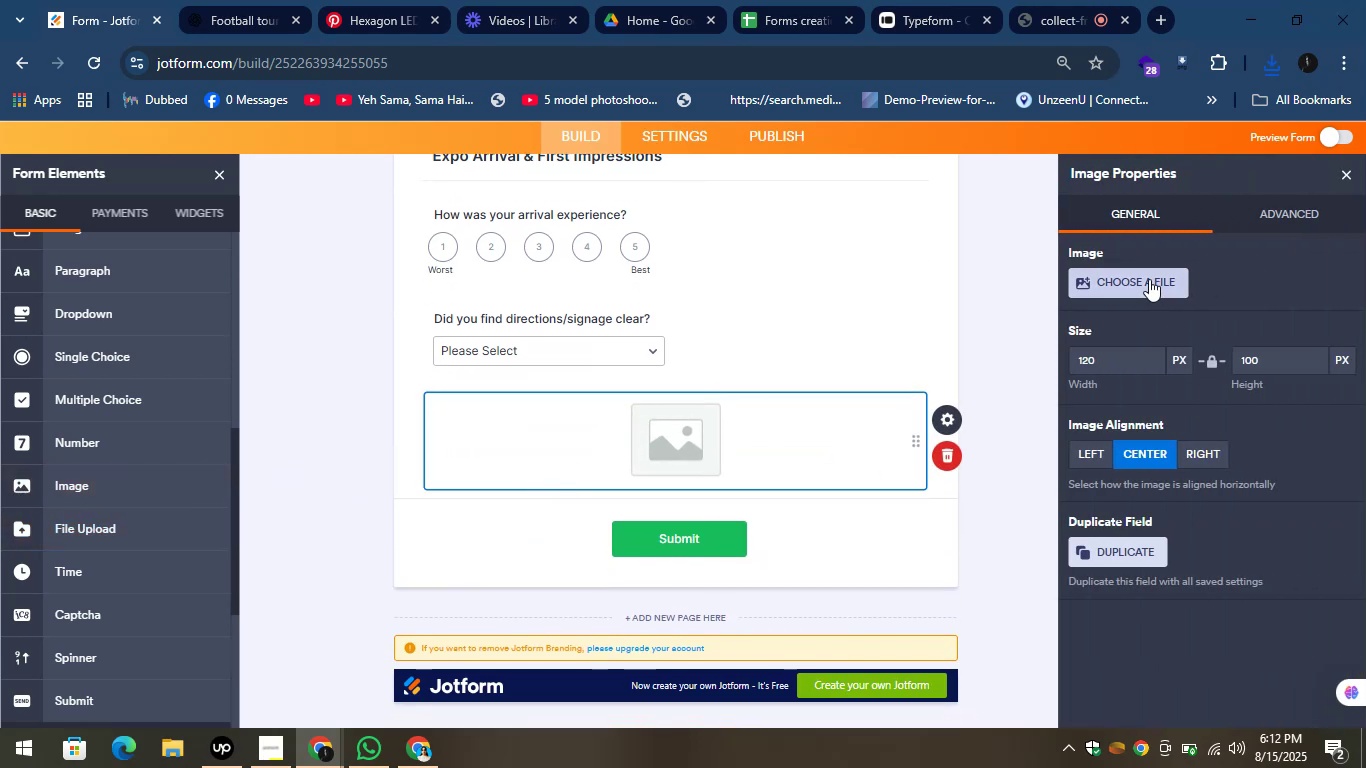 
left_click([1149, 279])
 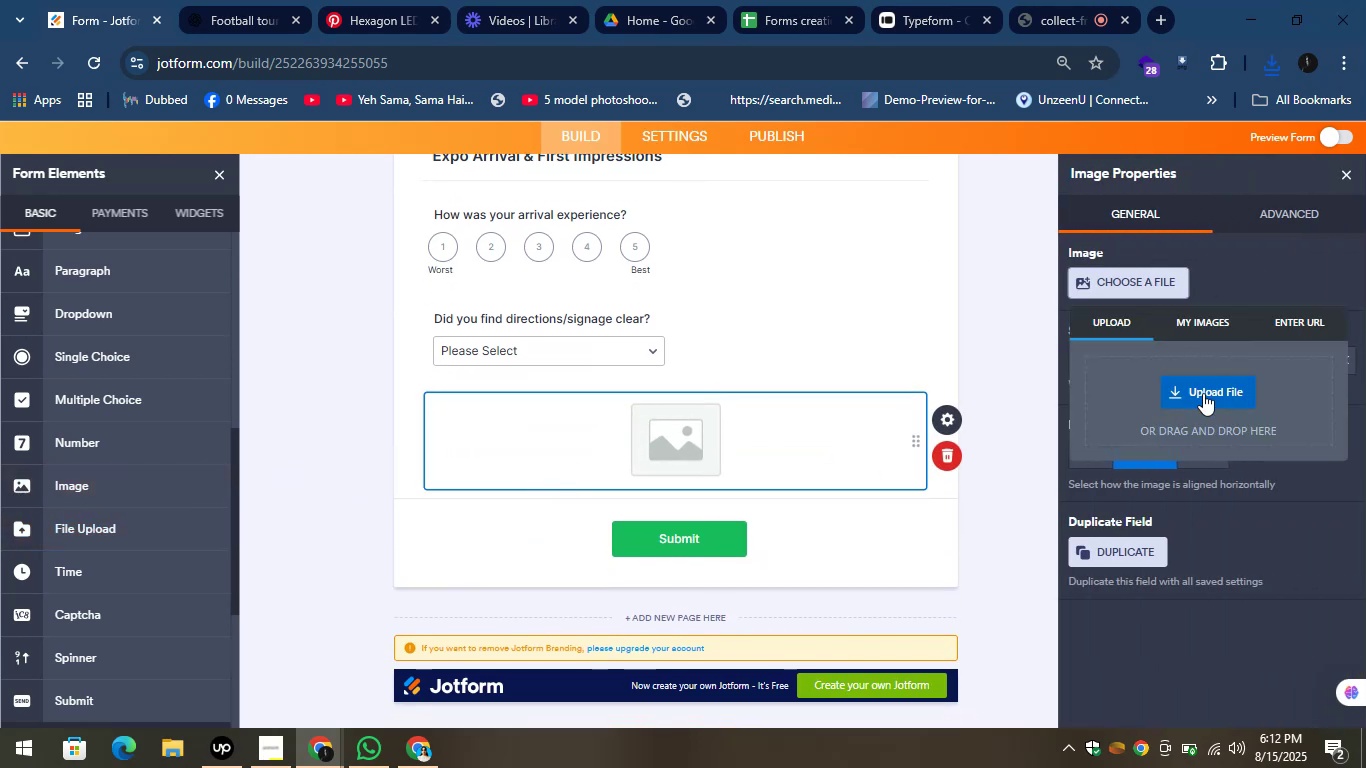 
left_click([1201, 394])
 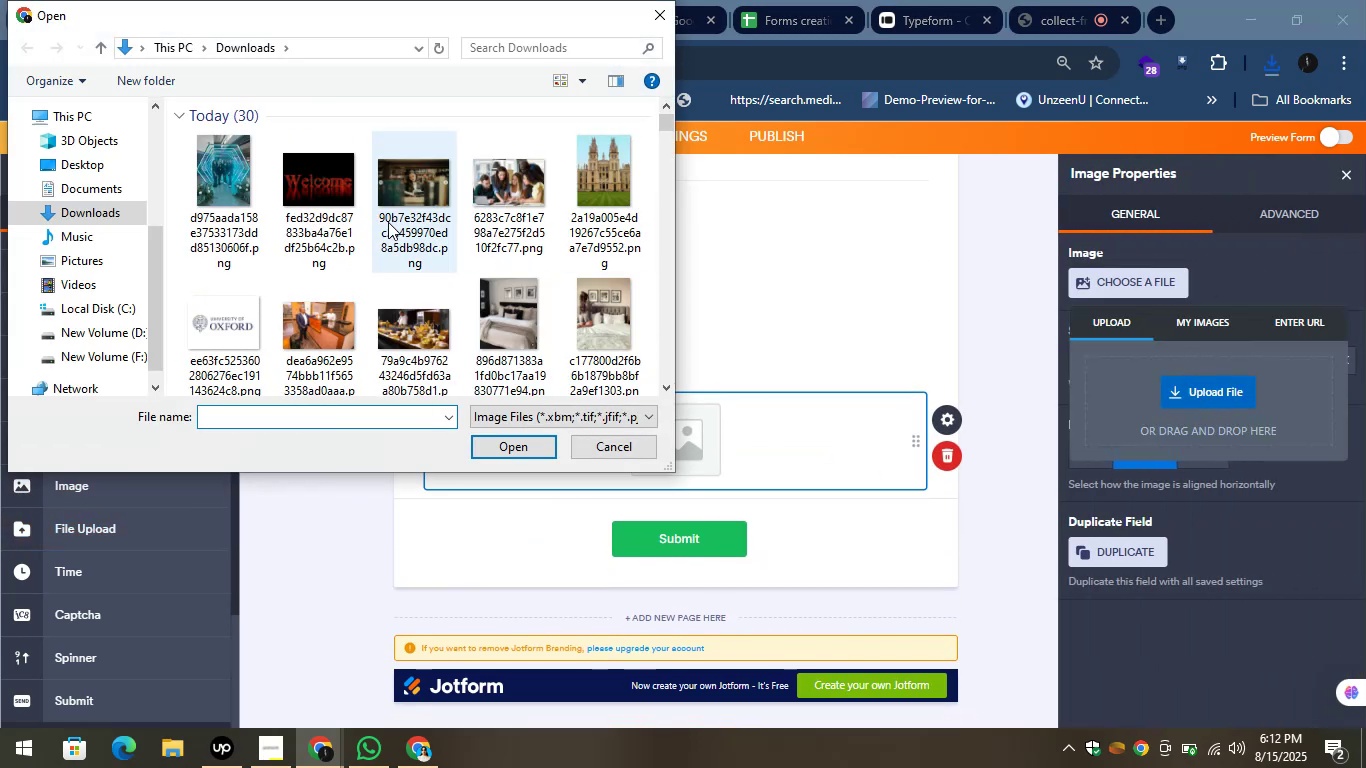 
left_click([224, 196])
 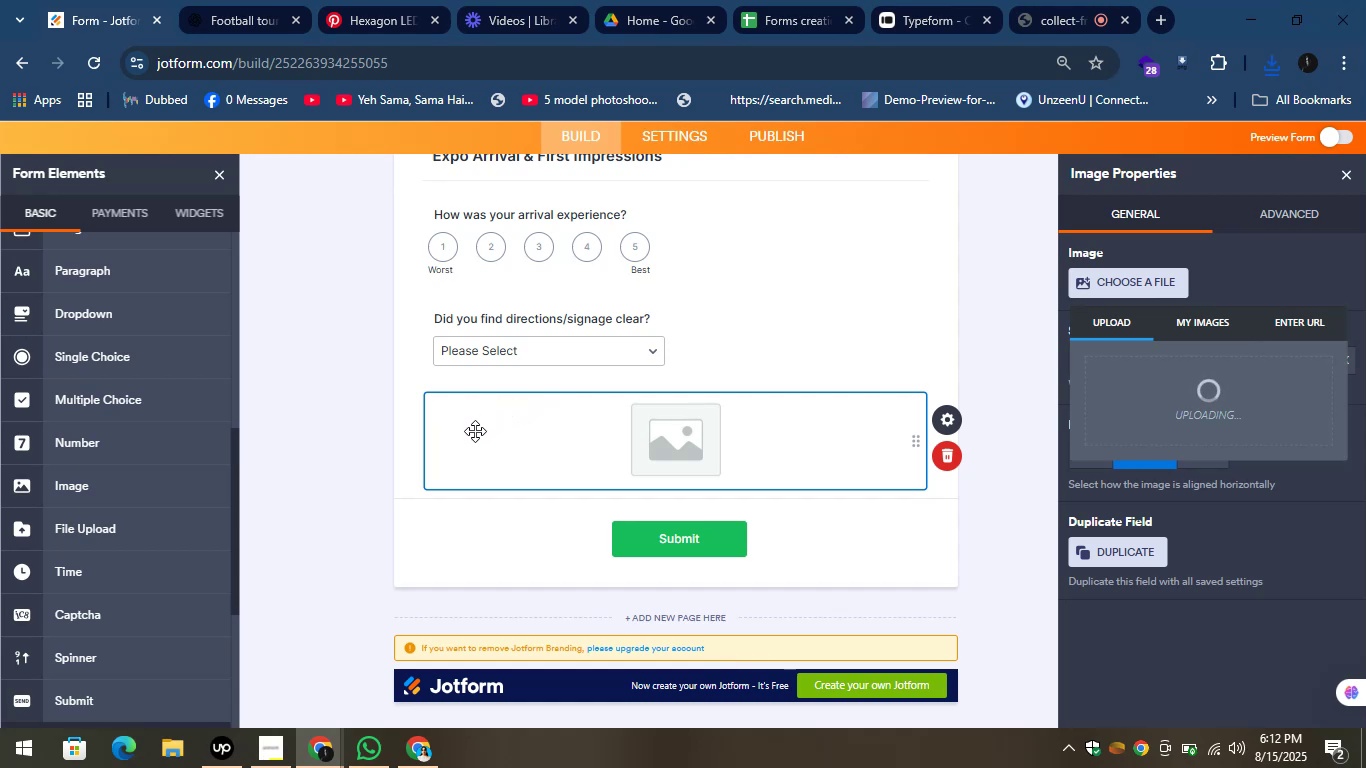 
wait(19.62)
 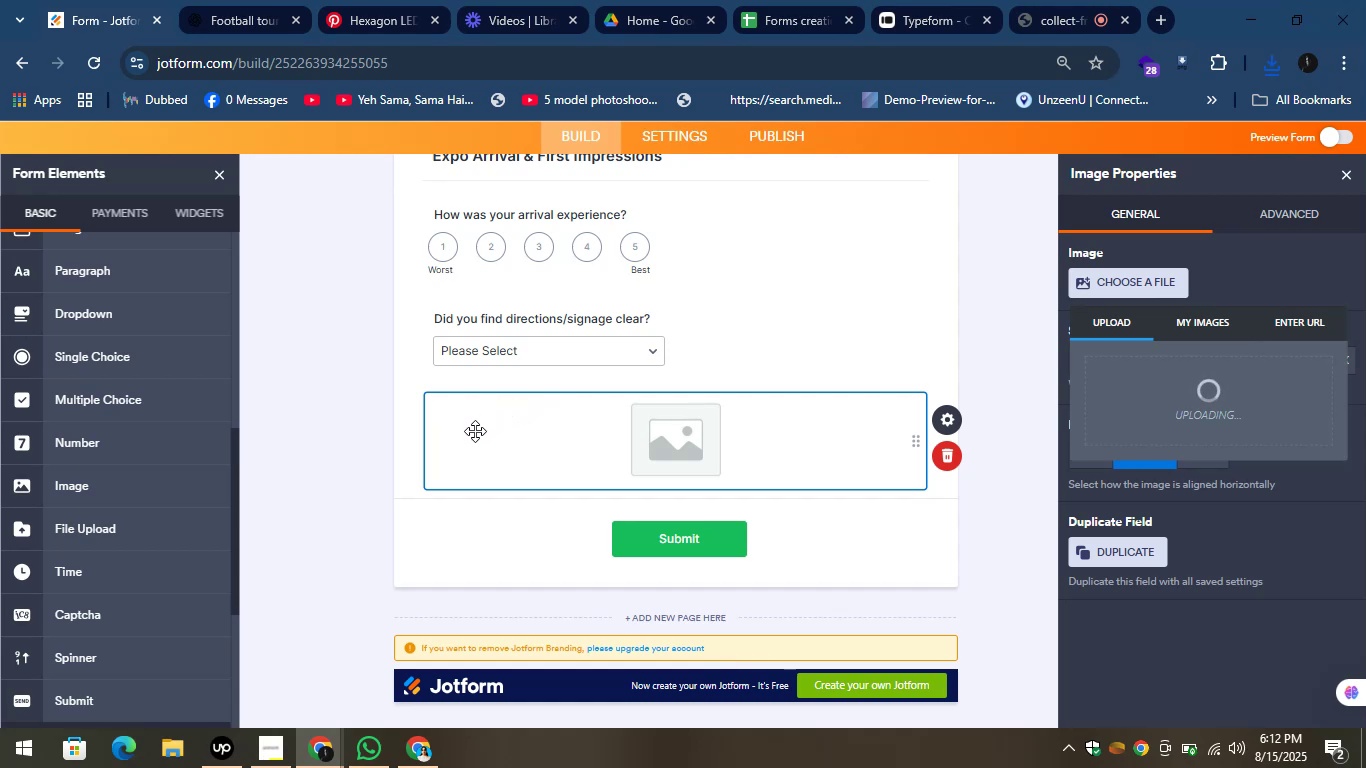 
left_click([952, 340])
 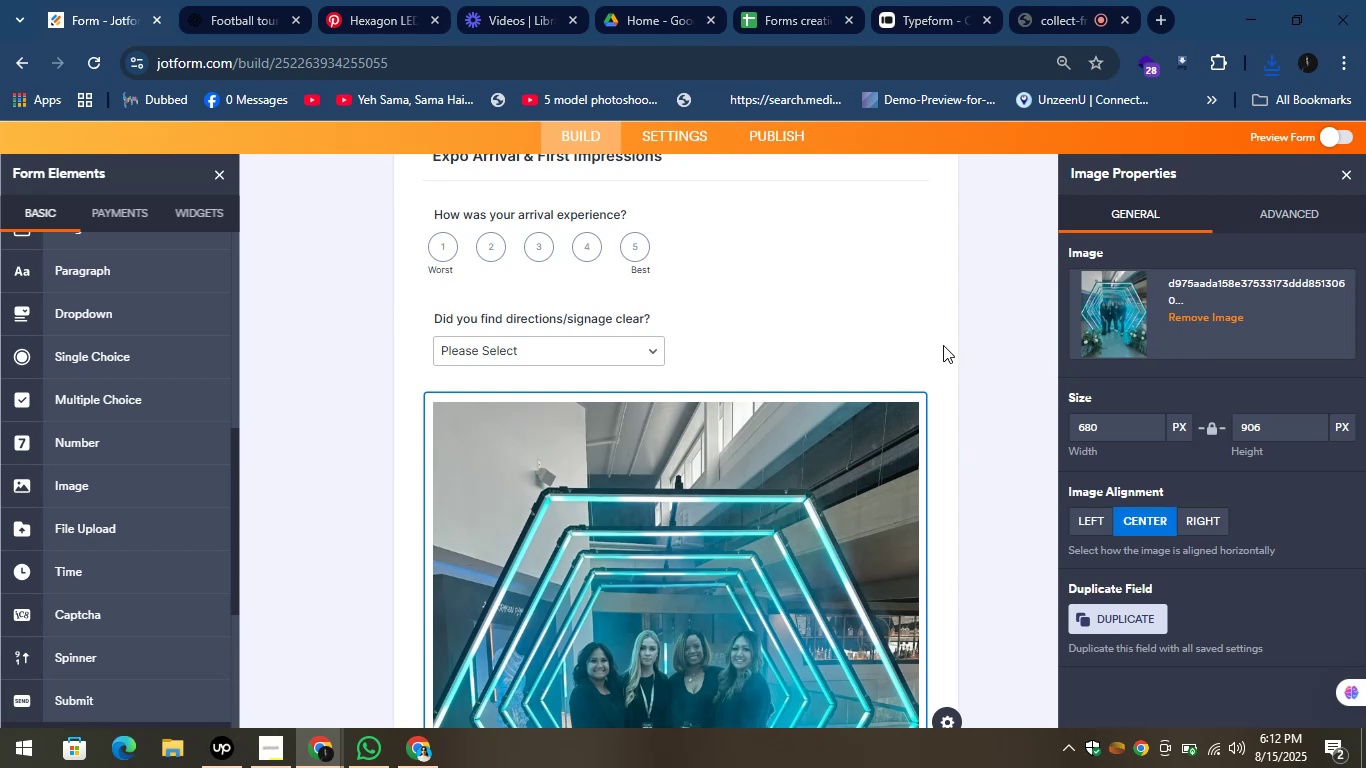 
scroll: coordinate [955, 341], scroll_direction: down, amount: 5.0
 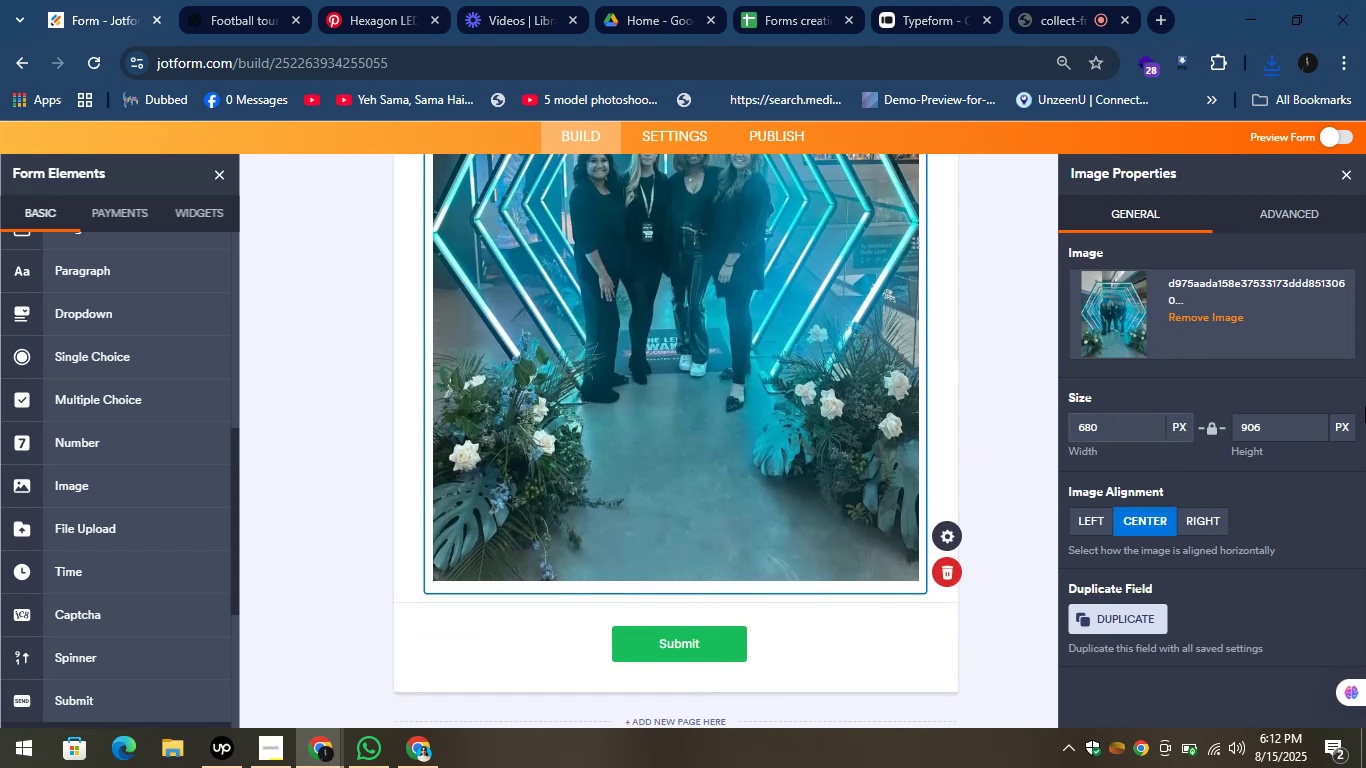 
left_click_drag(start_coordinate=[1283, 423], to_coordinate=[1204, 426])
 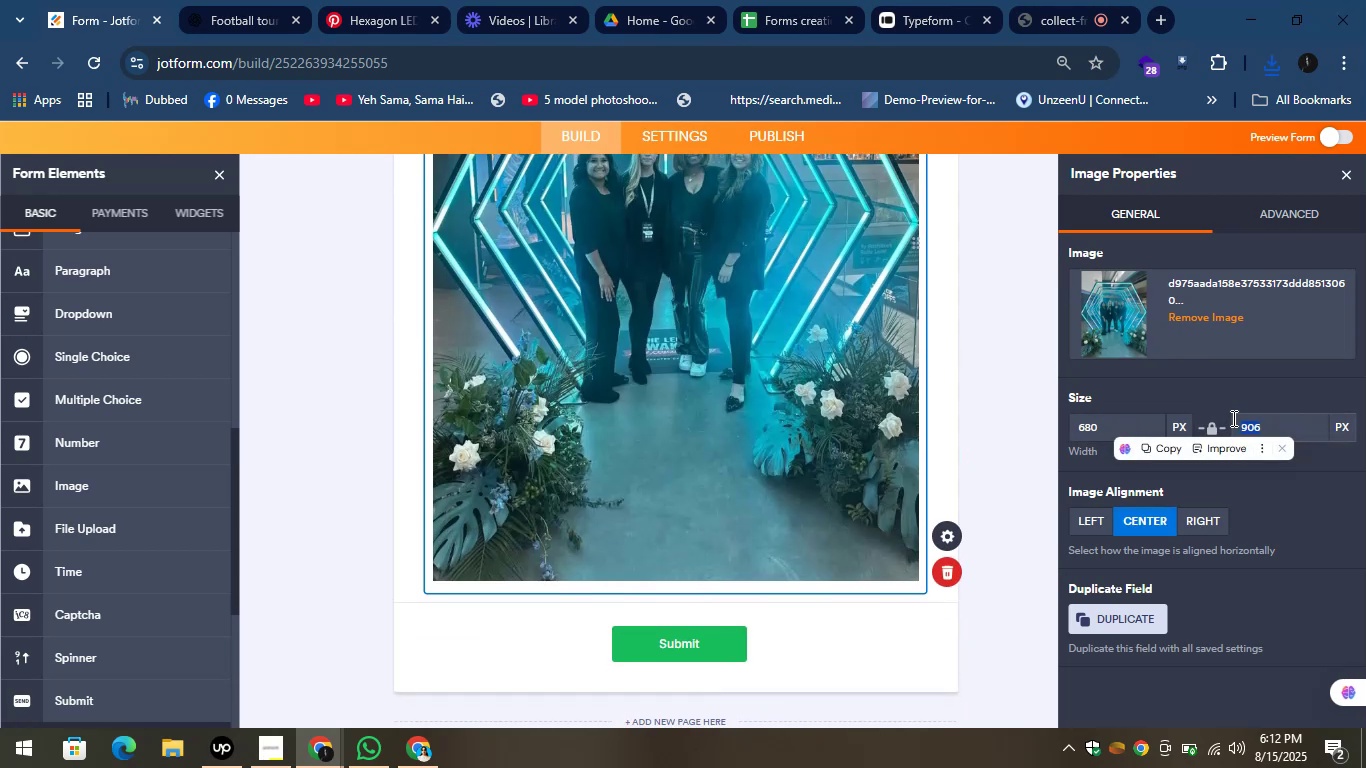 
type(400)
 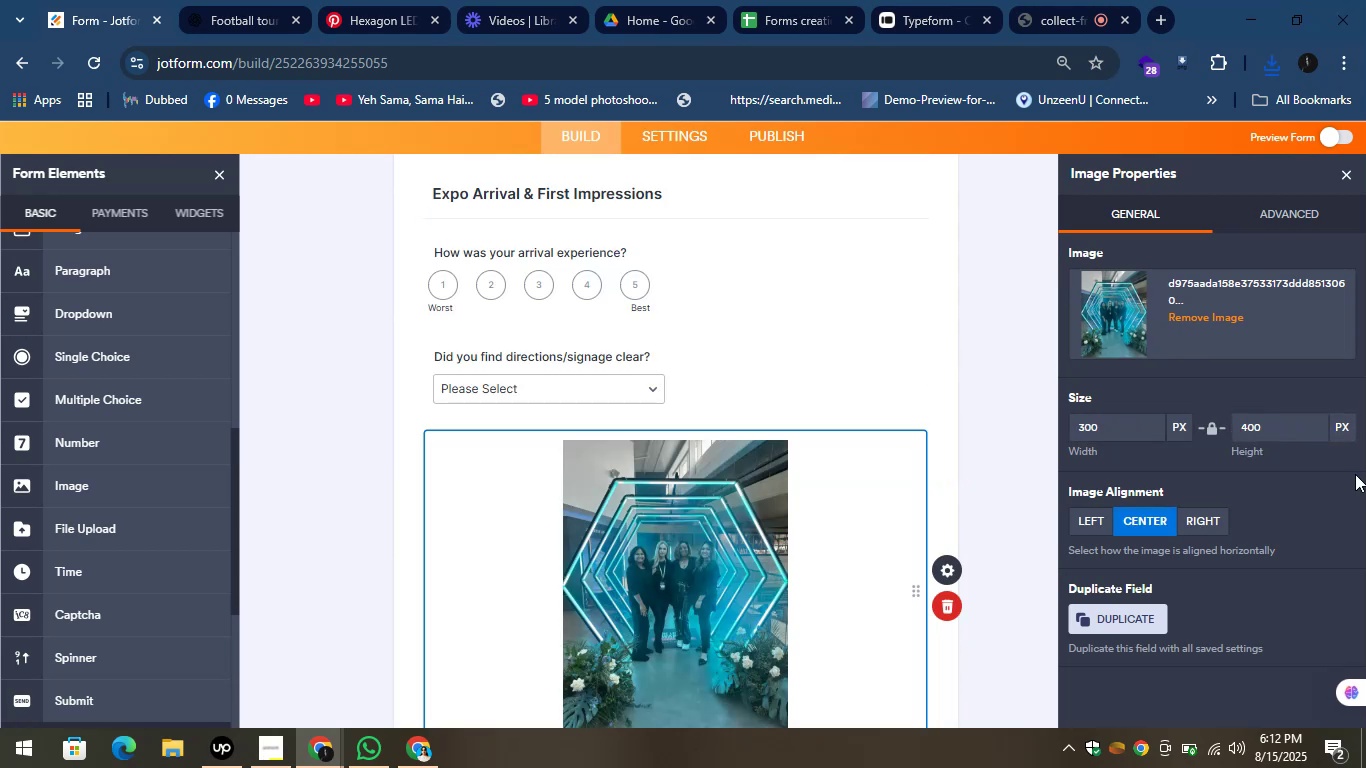 
left_click([1327, 477])
 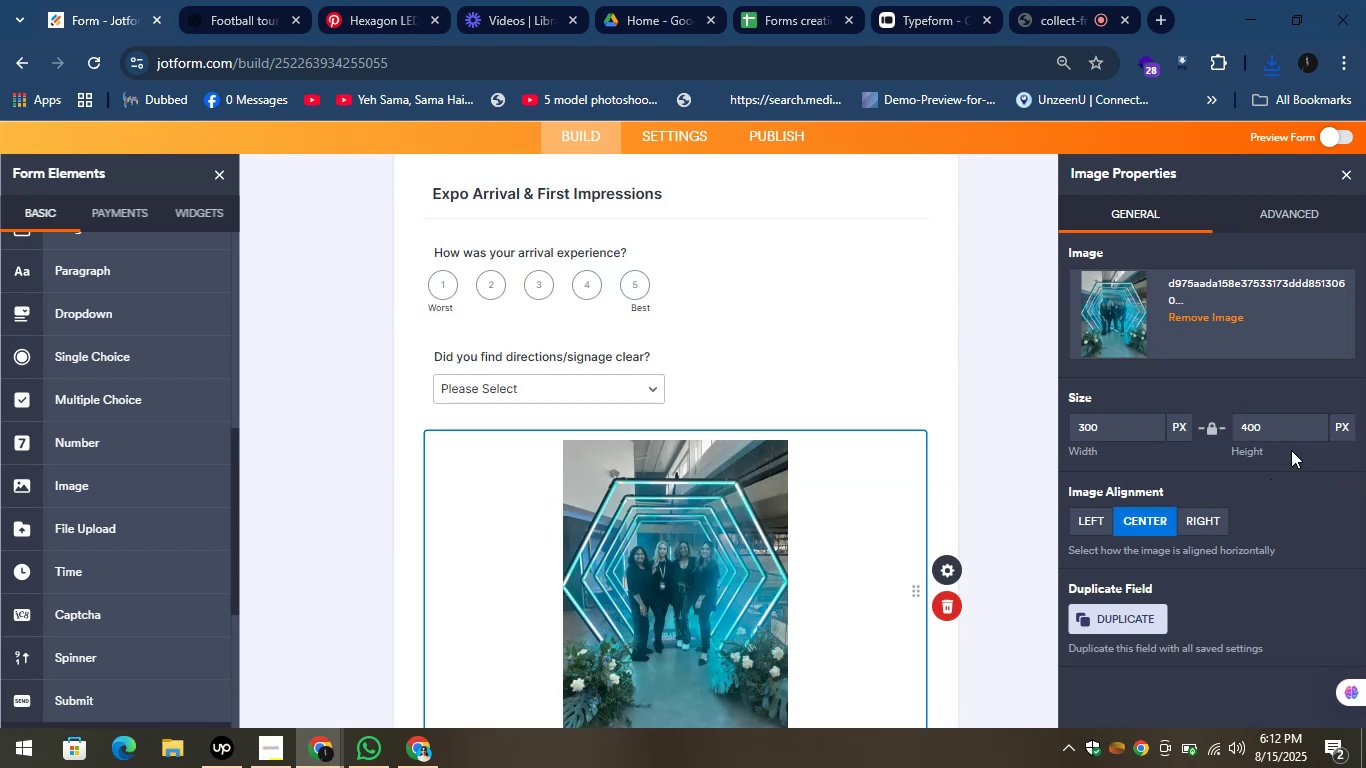 
scroll: coordinate [1276, 452], scroll_direction: down, amount: 1.0
 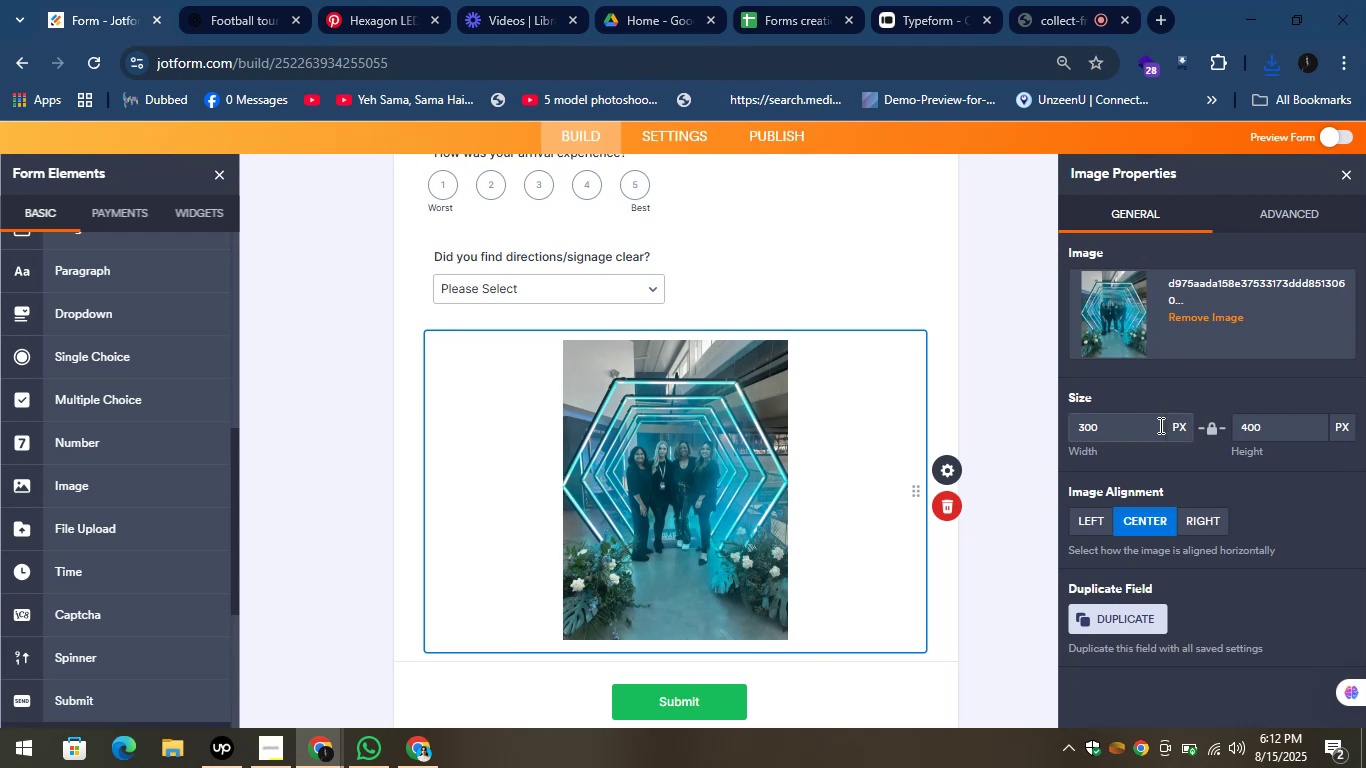 
left_click_drag(start_coordinate=[1274, 420], to_coordinate=[1224, 413])
 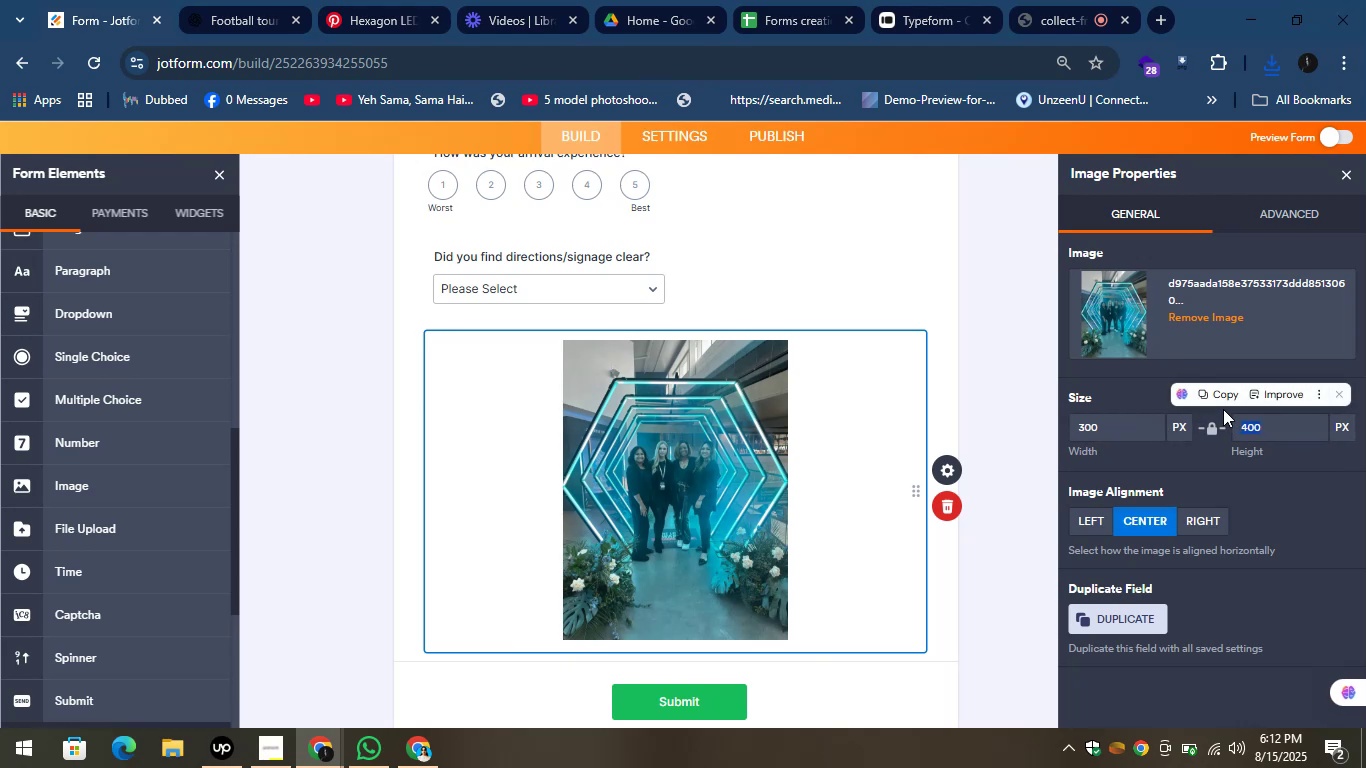 
type(600)
 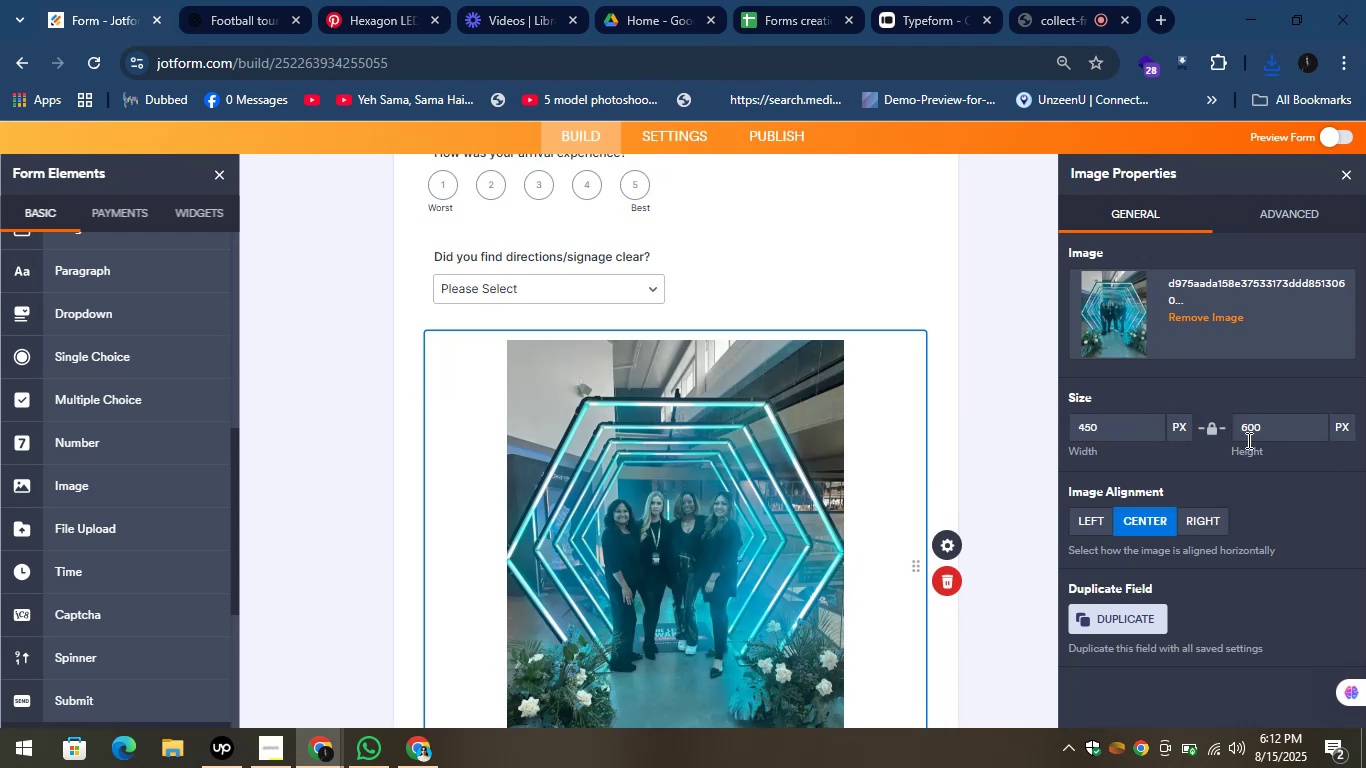 
left_click([1262, 454])
 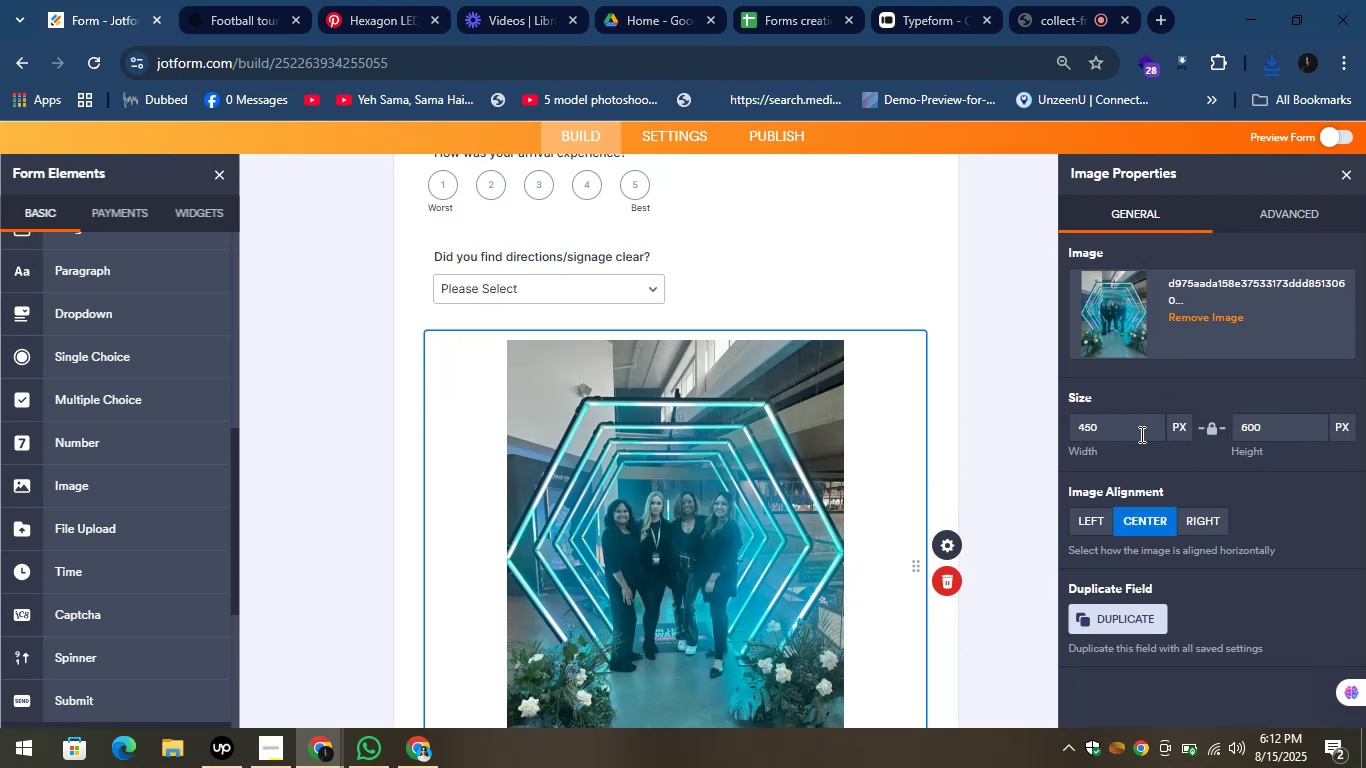 
left_click_drag(start_coordinate=[1105, 426], to_coordinate=[1076, 425])
 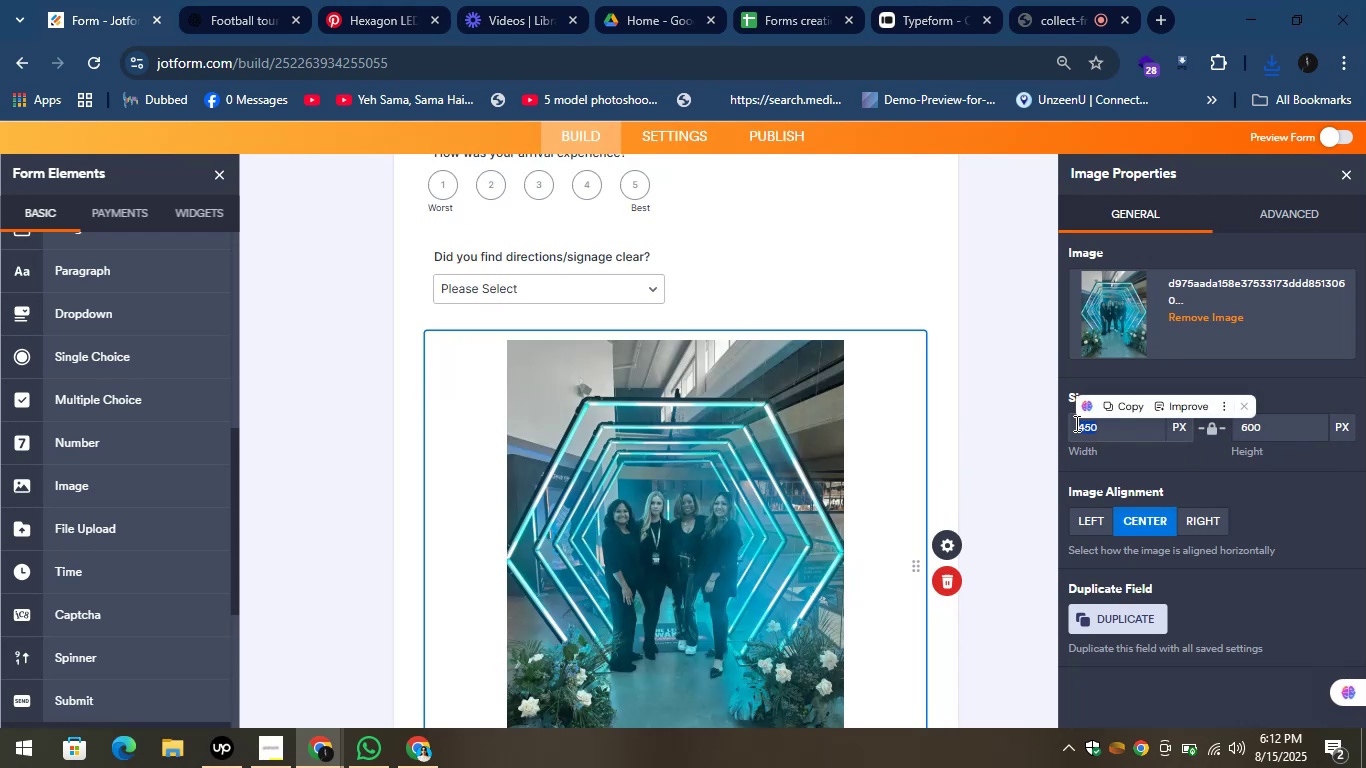 
type(5000)
 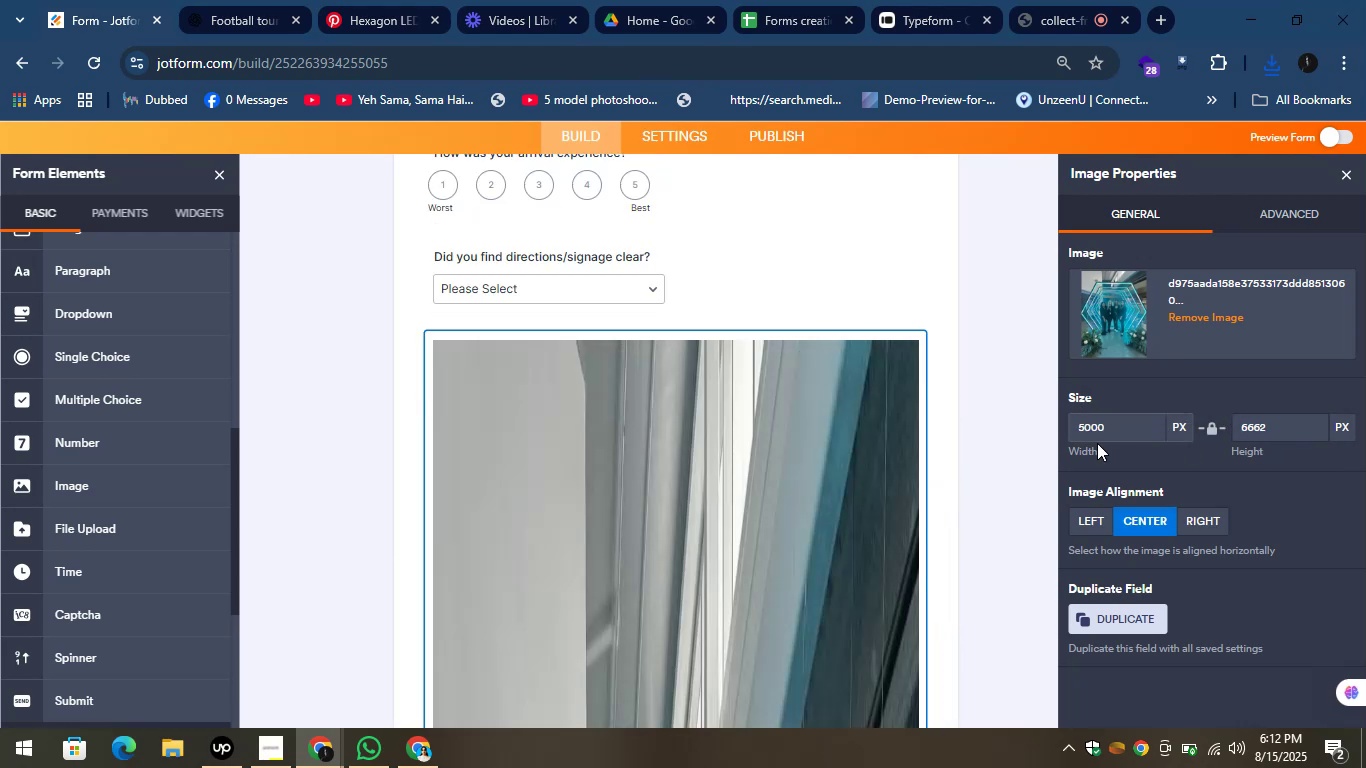 
left_click([1138, 423])
 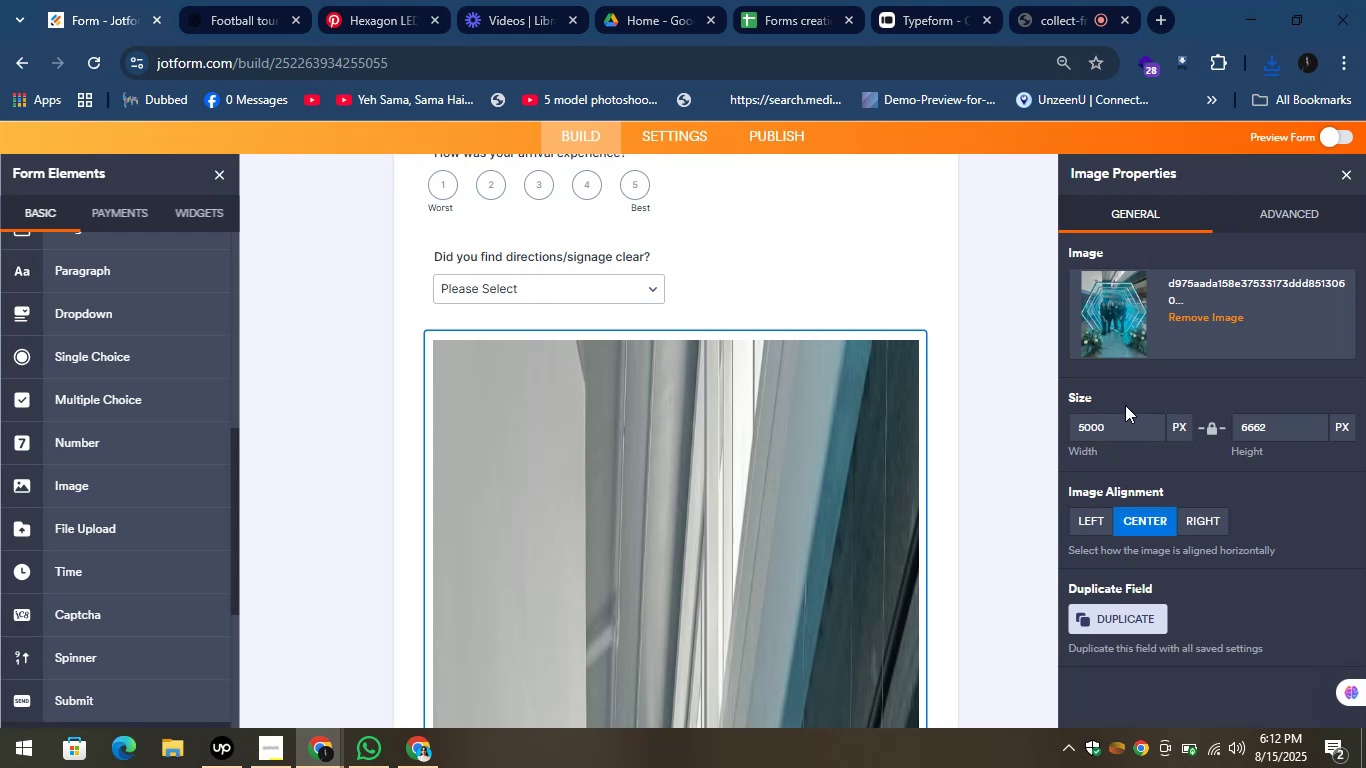 
key(Backspace)
 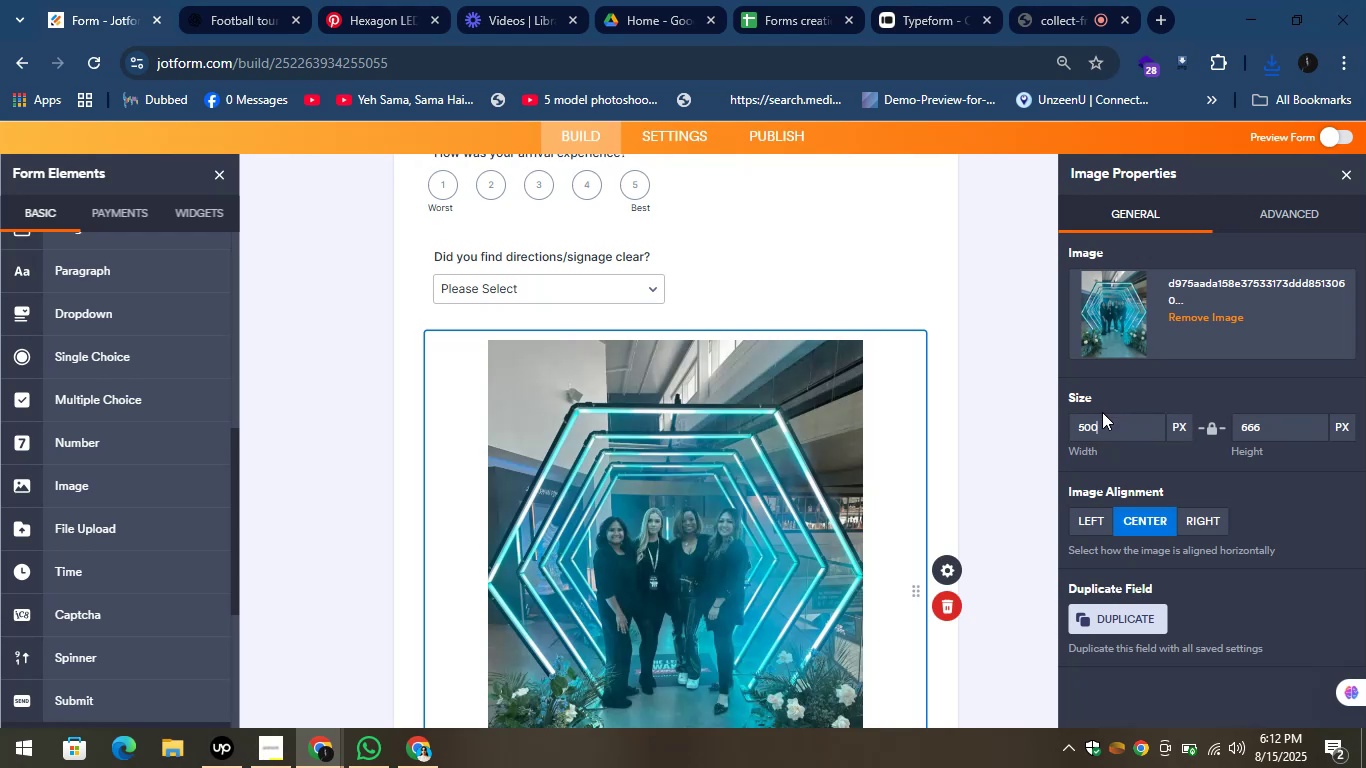 
scroll: coordinate [994, 416], scroll_direction: down, amount: 2.0
 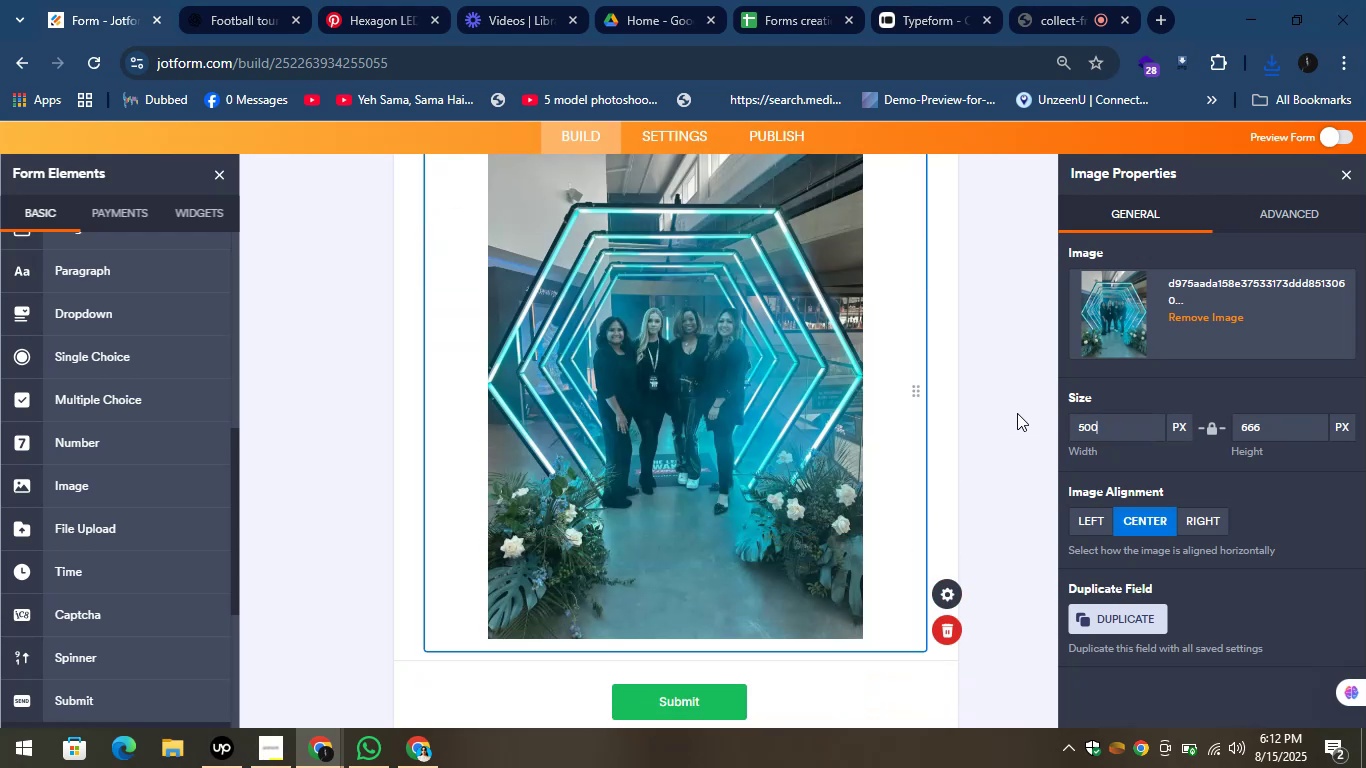 
left_click([1012, 408])
 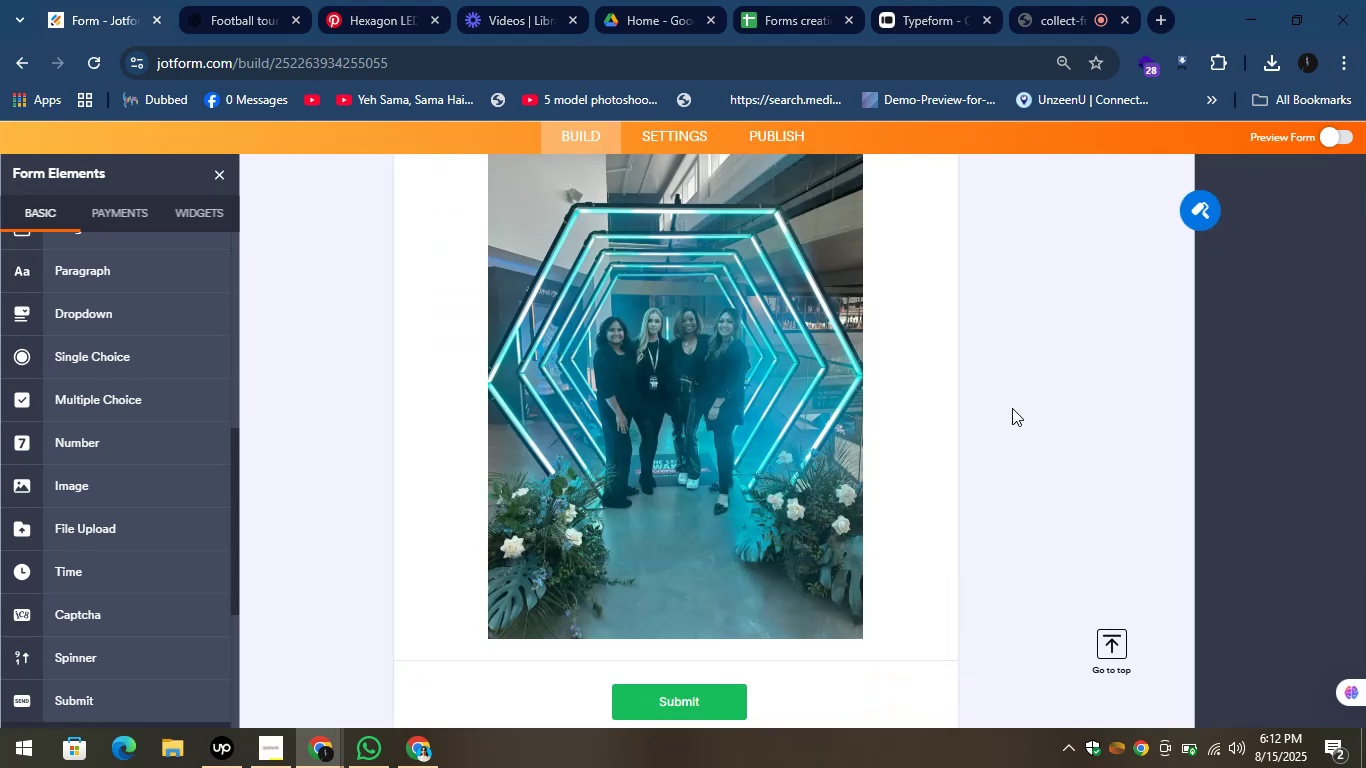 
scroll: coordinate [1012, 408], scroll_direction: up, amount: 2.0
 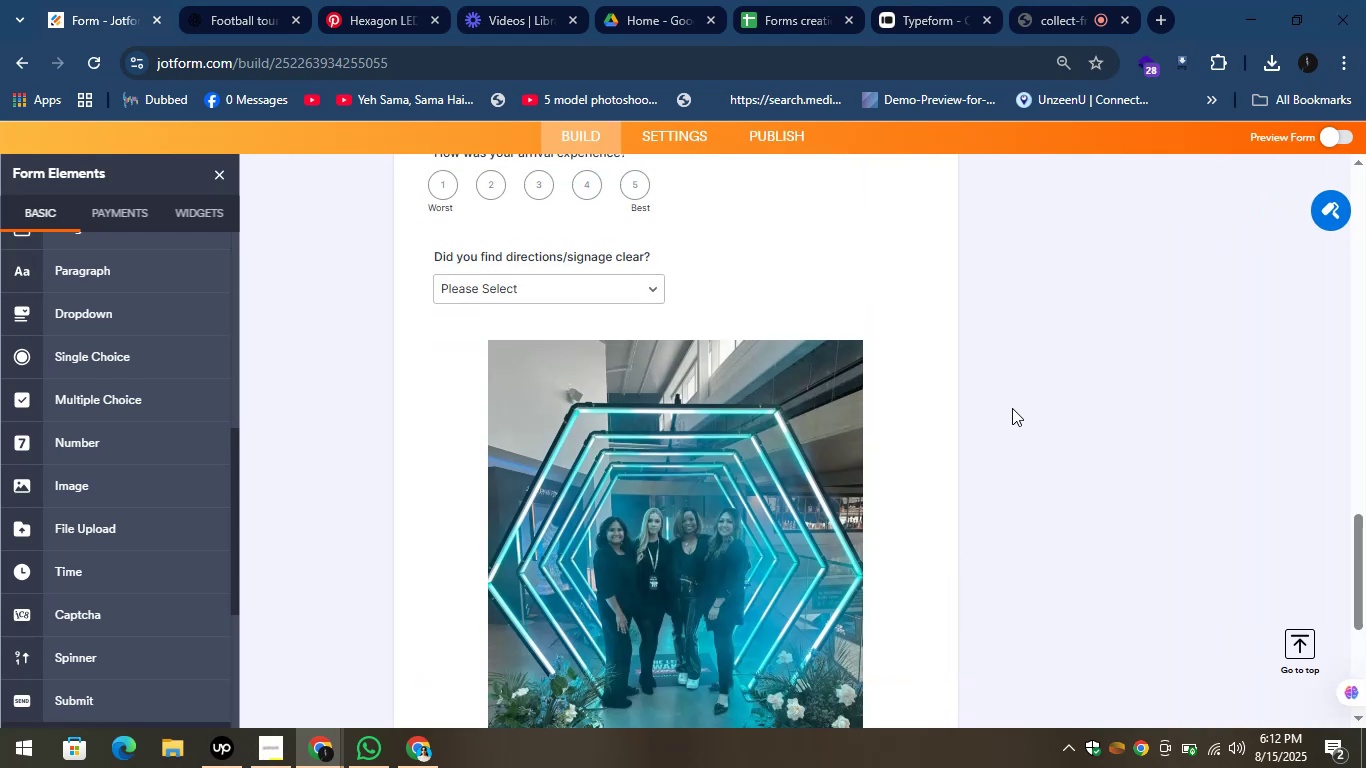 
scroll: coordinate [1012, 406], scroll_direction: down, amount: 3.0
 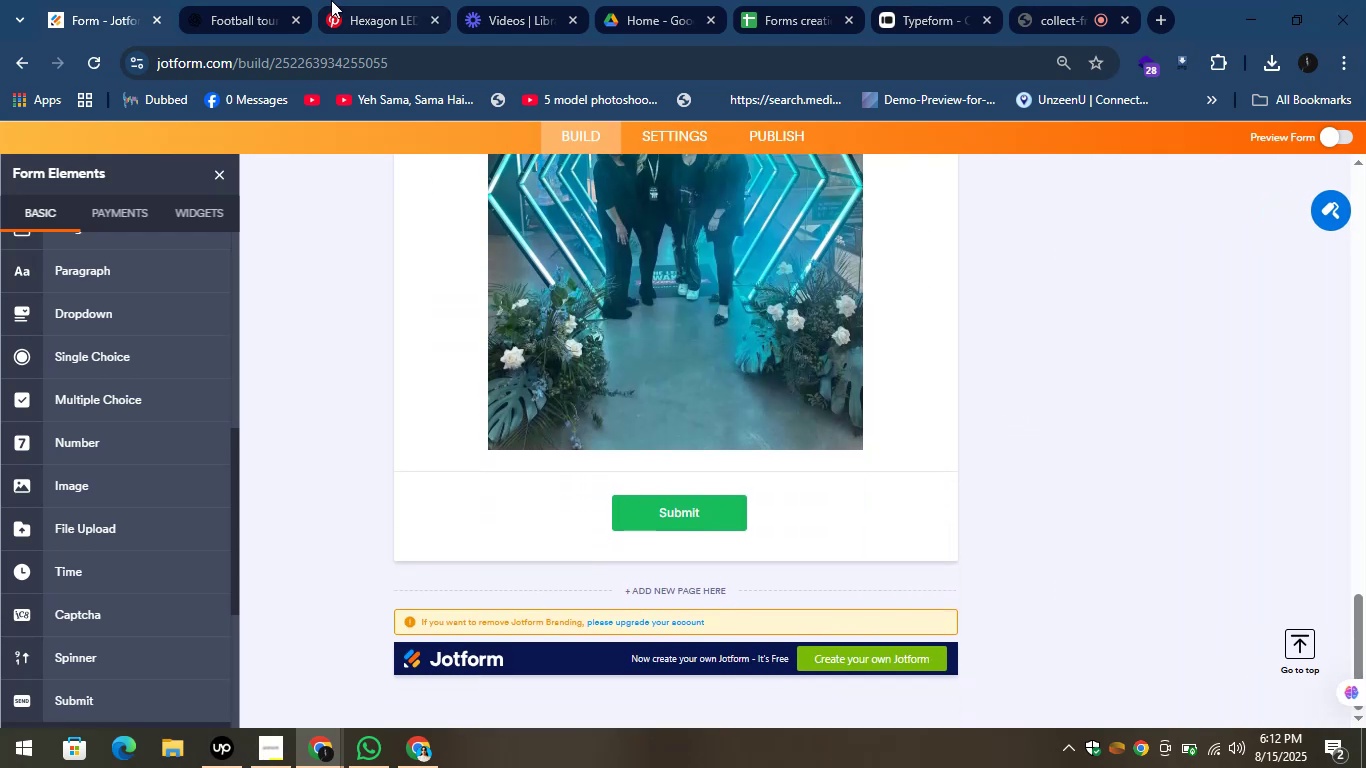 
left_click([206, 0])
 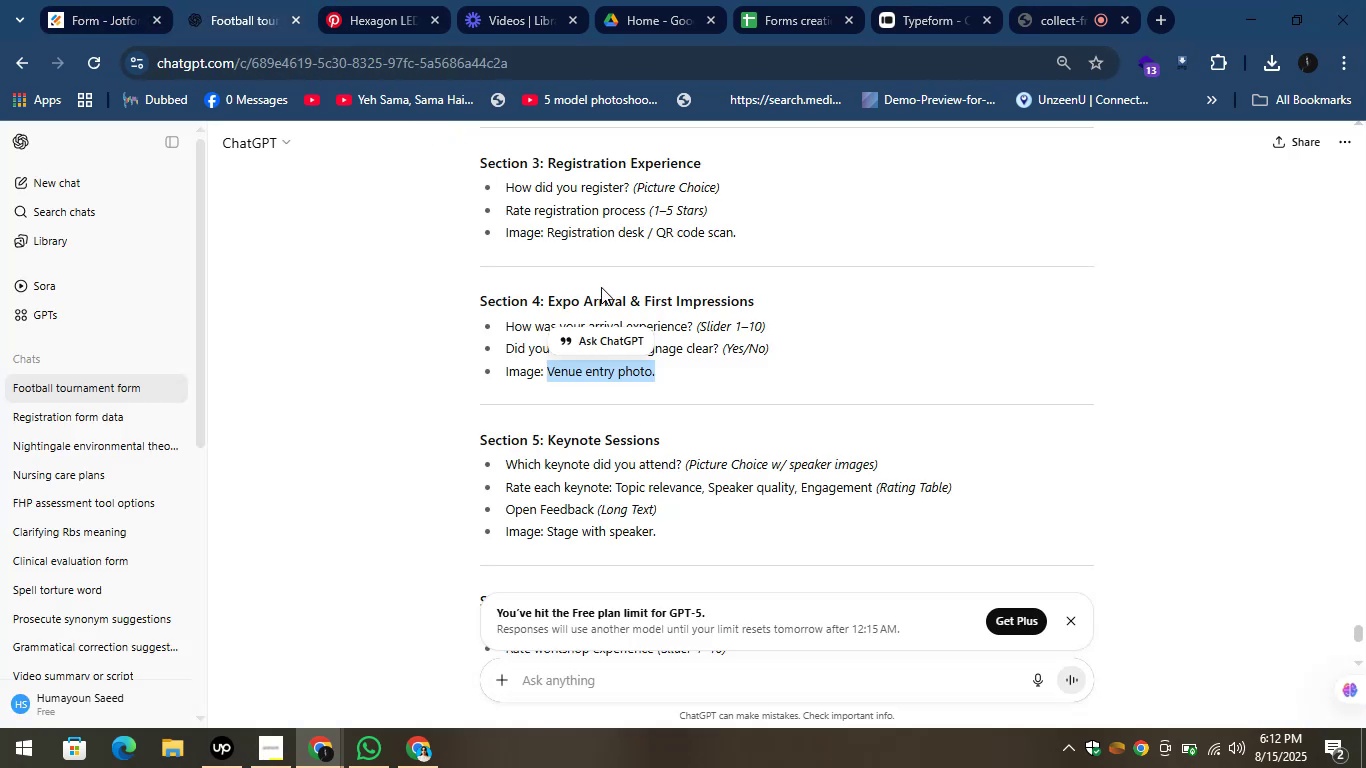 
scroll: coordinate [702, 417], scroll_direction: down, amount: 1.0
 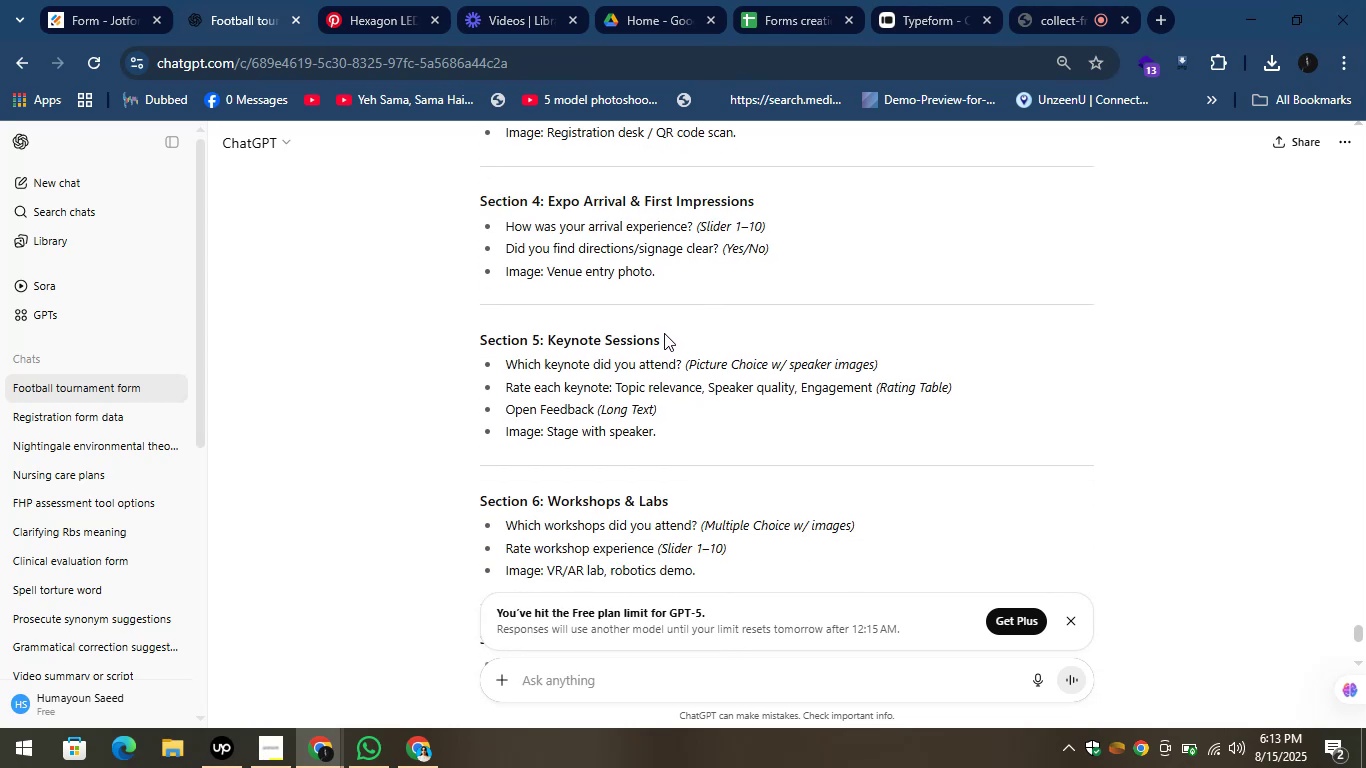 
wait(6.02)
 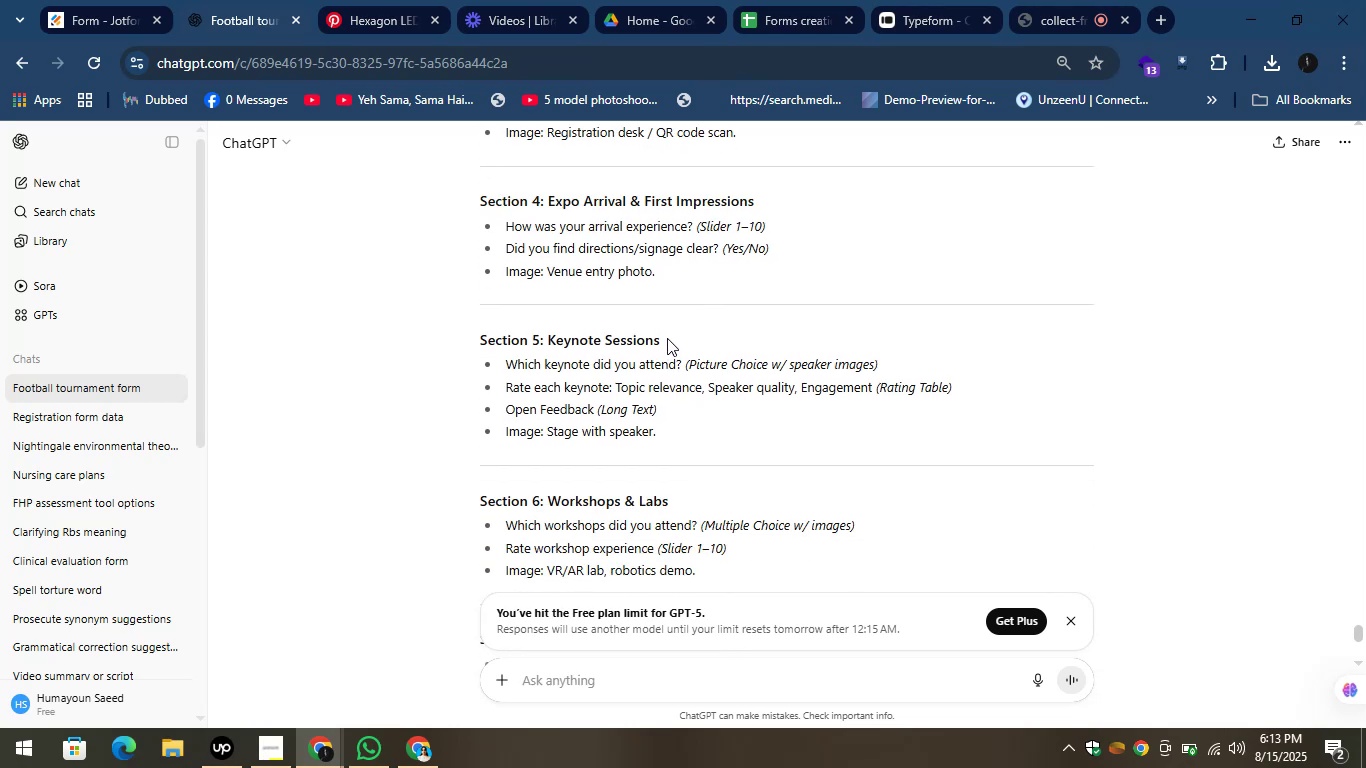 
left_click_drag(start_coordinate=[669, 338], to_coordinate=[549, 340])
 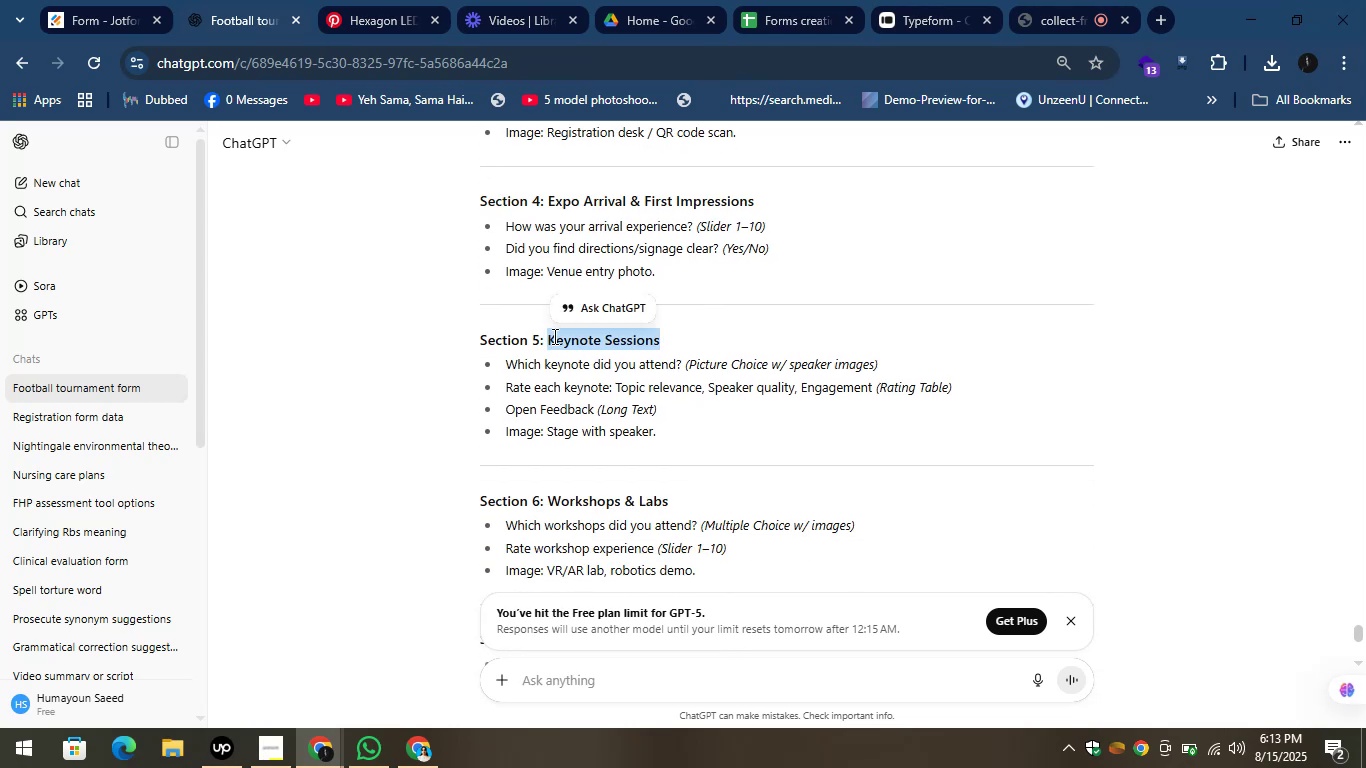 
key(Control+C)
 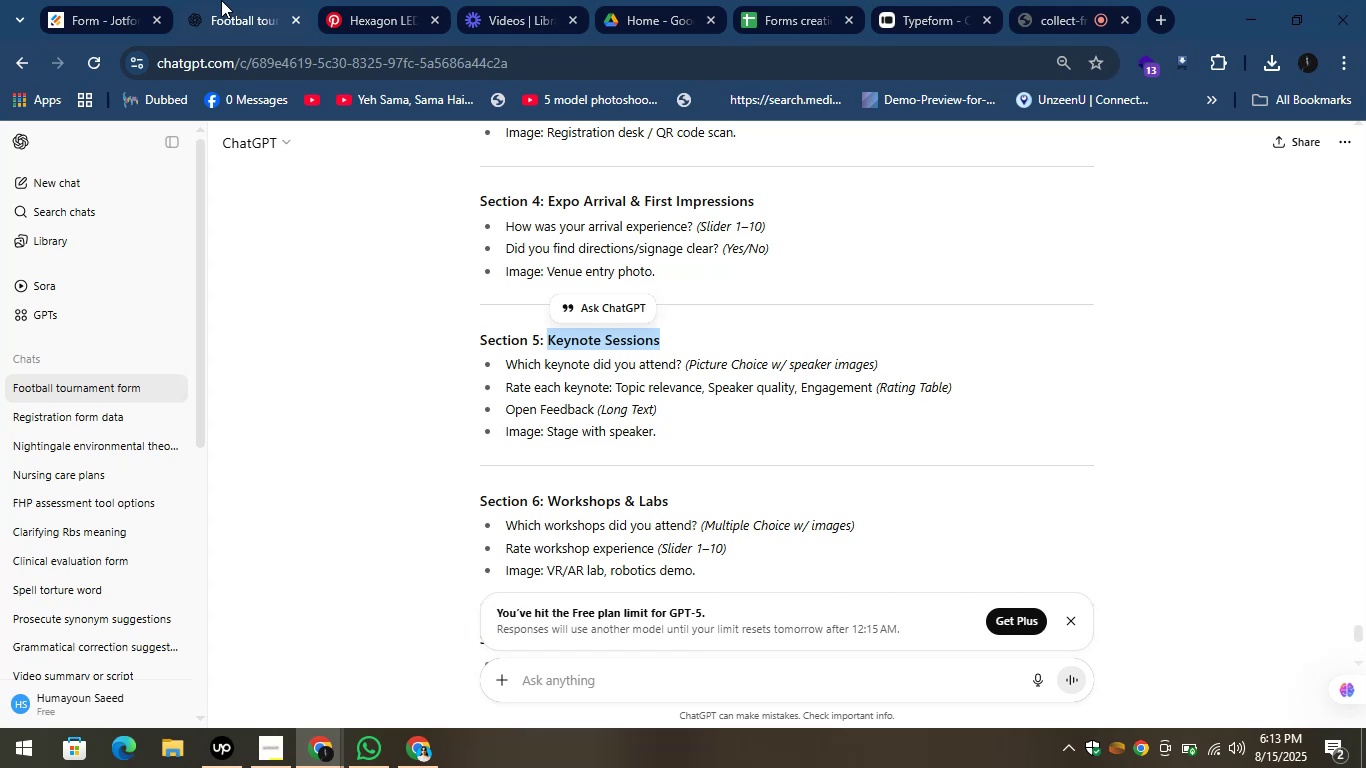 
left_click([221, 0])
 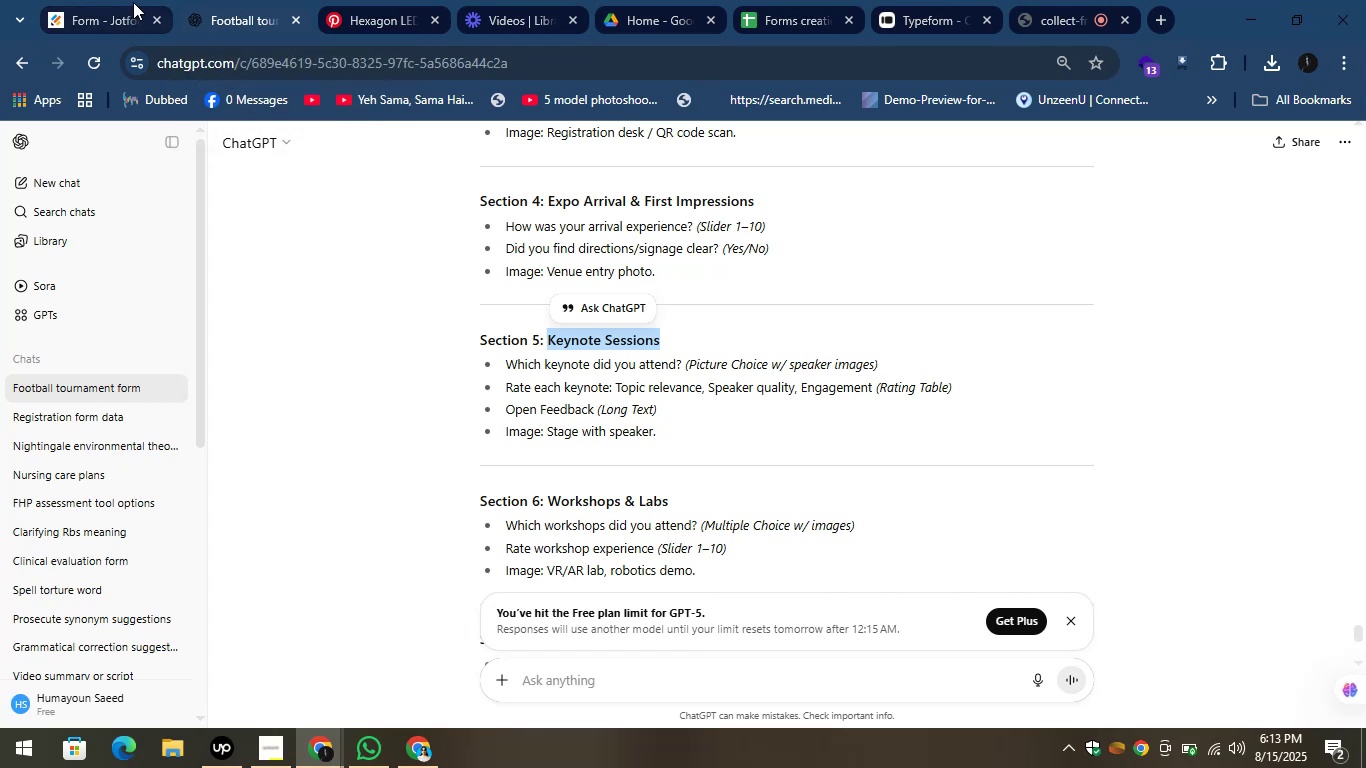 
left_click([111, 0])
 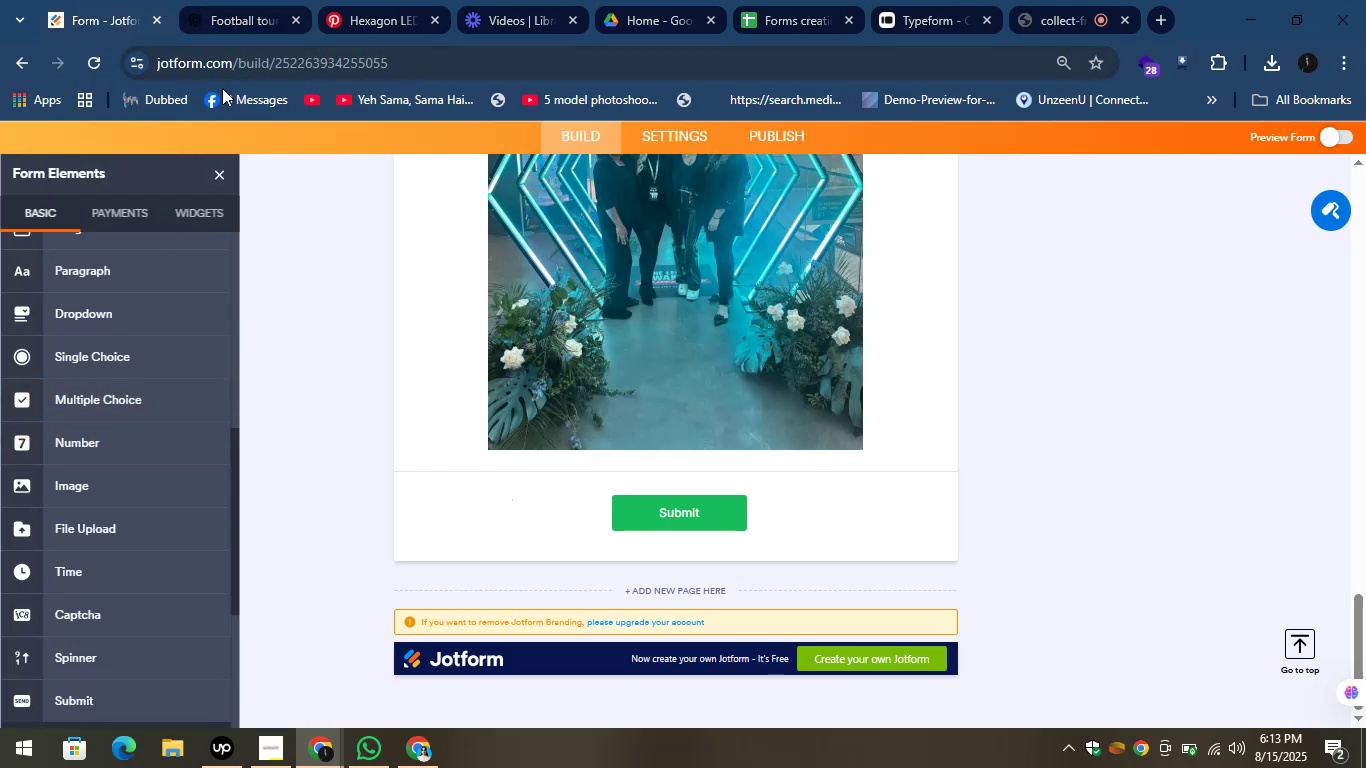 
scroll: coordinate [136, 263], scroll_direction: up, amount: 7.0
 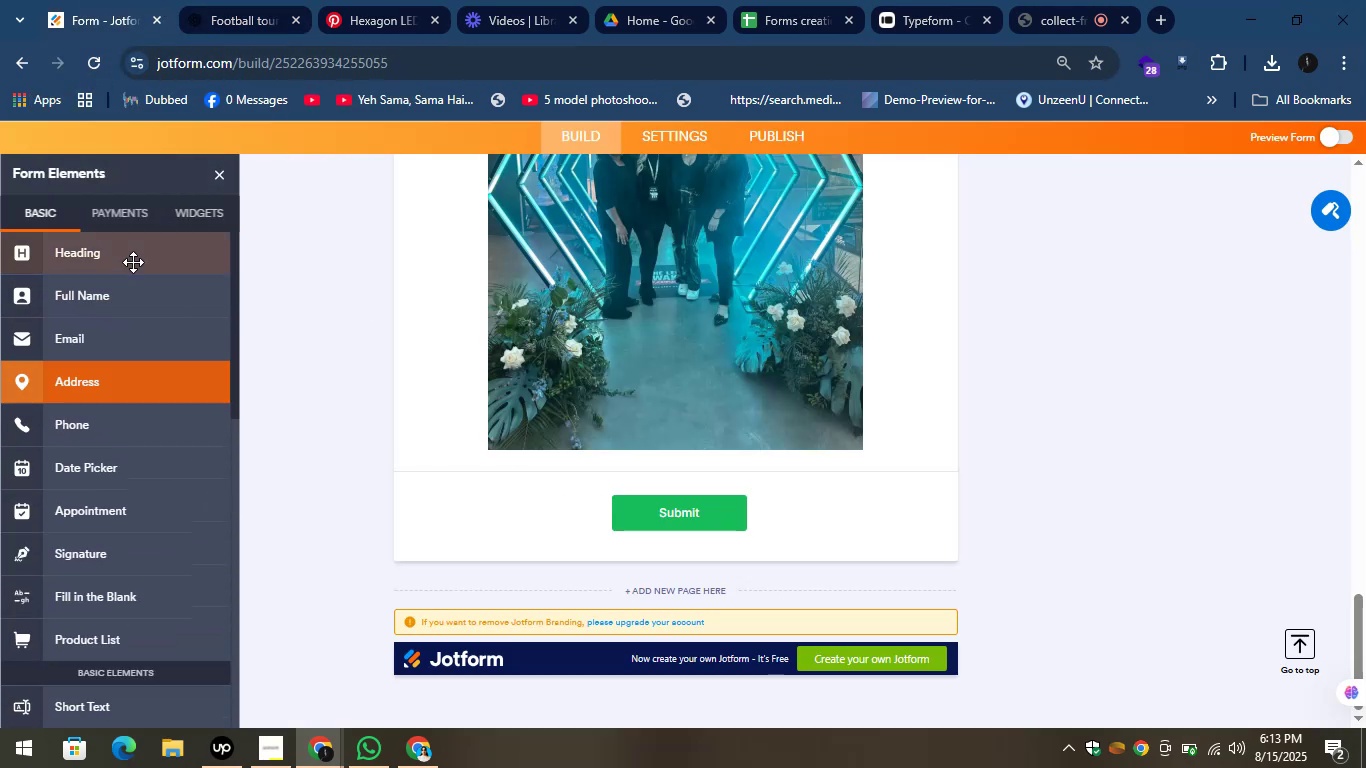 
left_click_drag(start_coordinate=[122, 241], to_coordinate=[615, 474])
 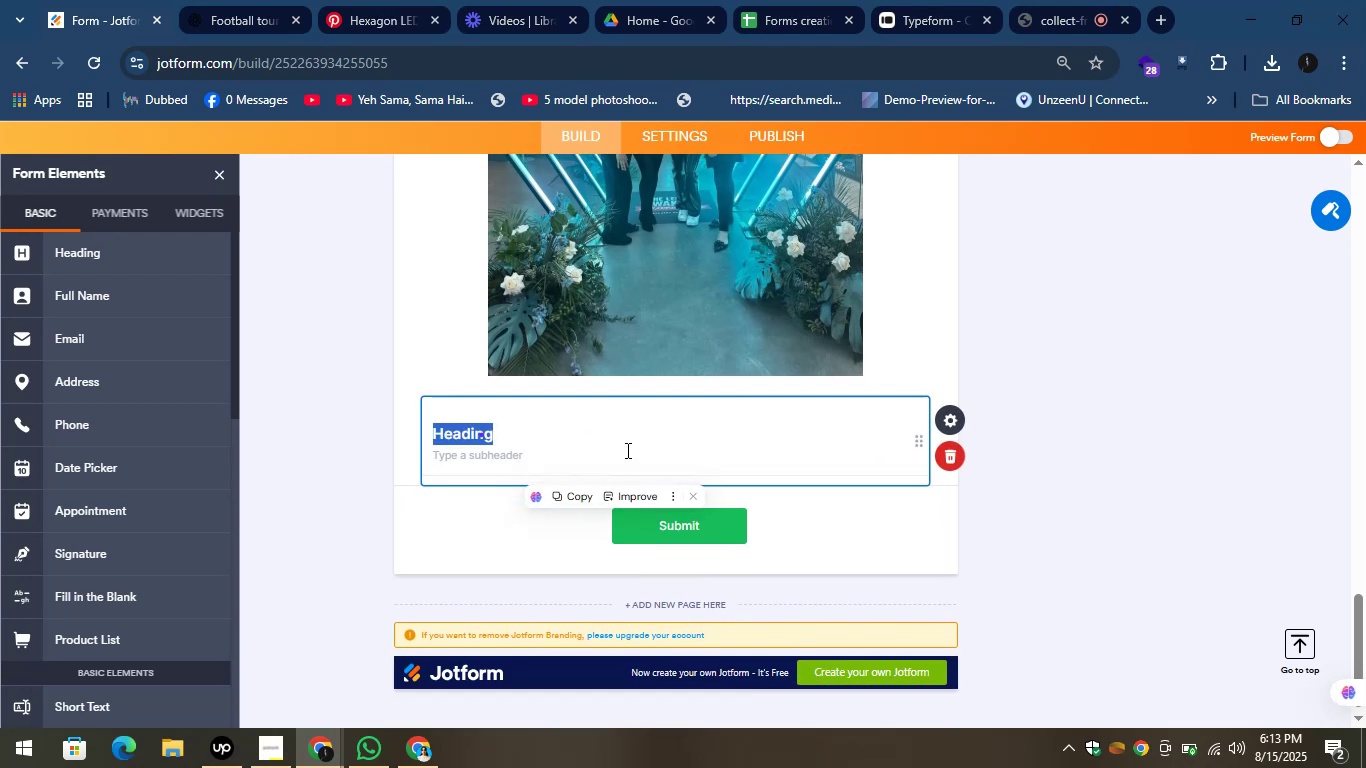 
key(Control+V)
 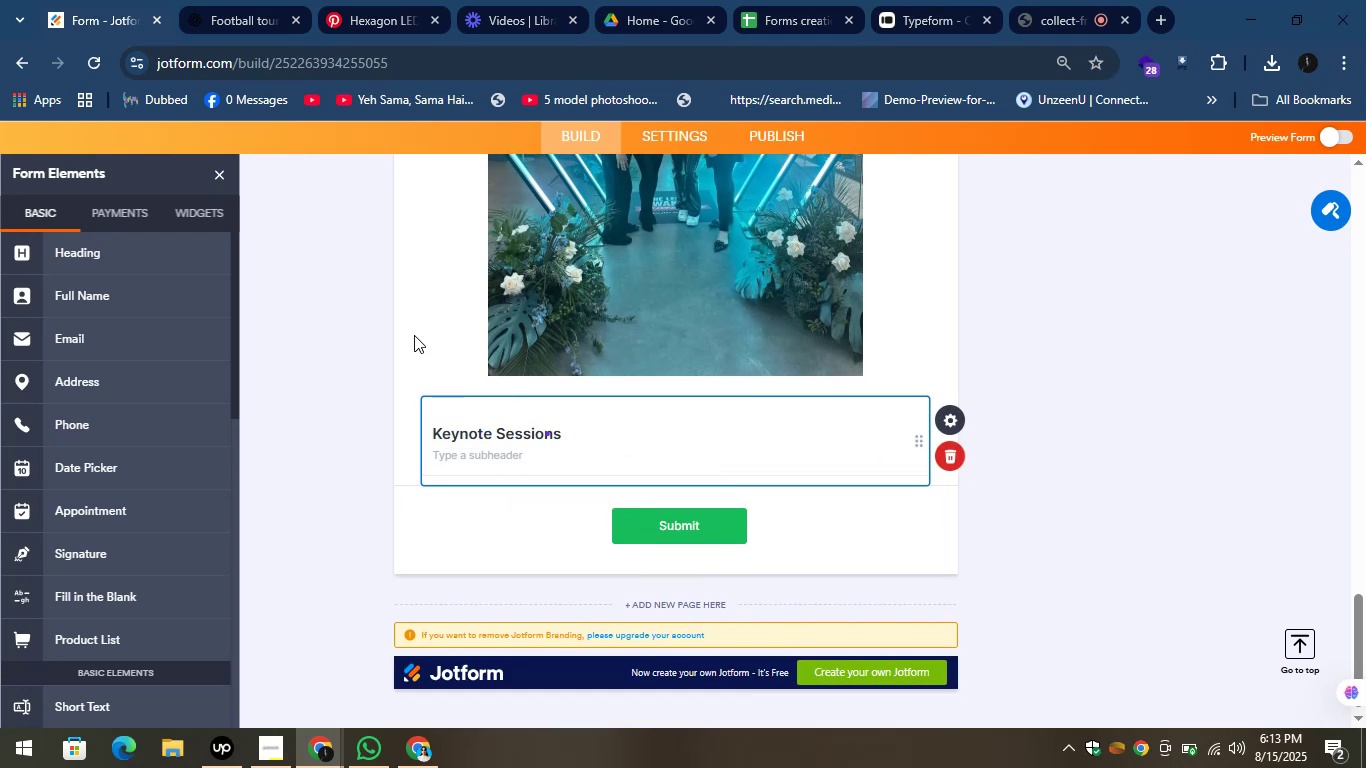 
left_click([413, 334])
 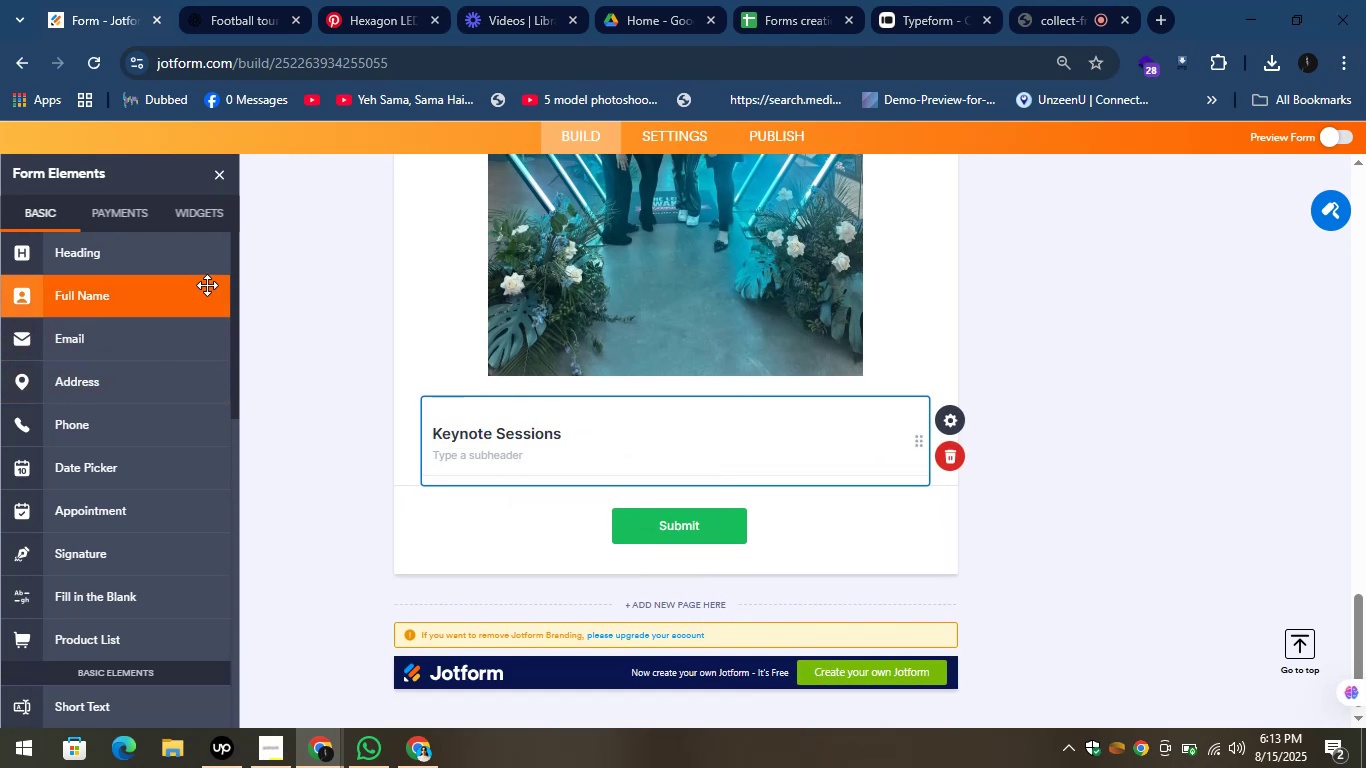 
wait(8.24)
 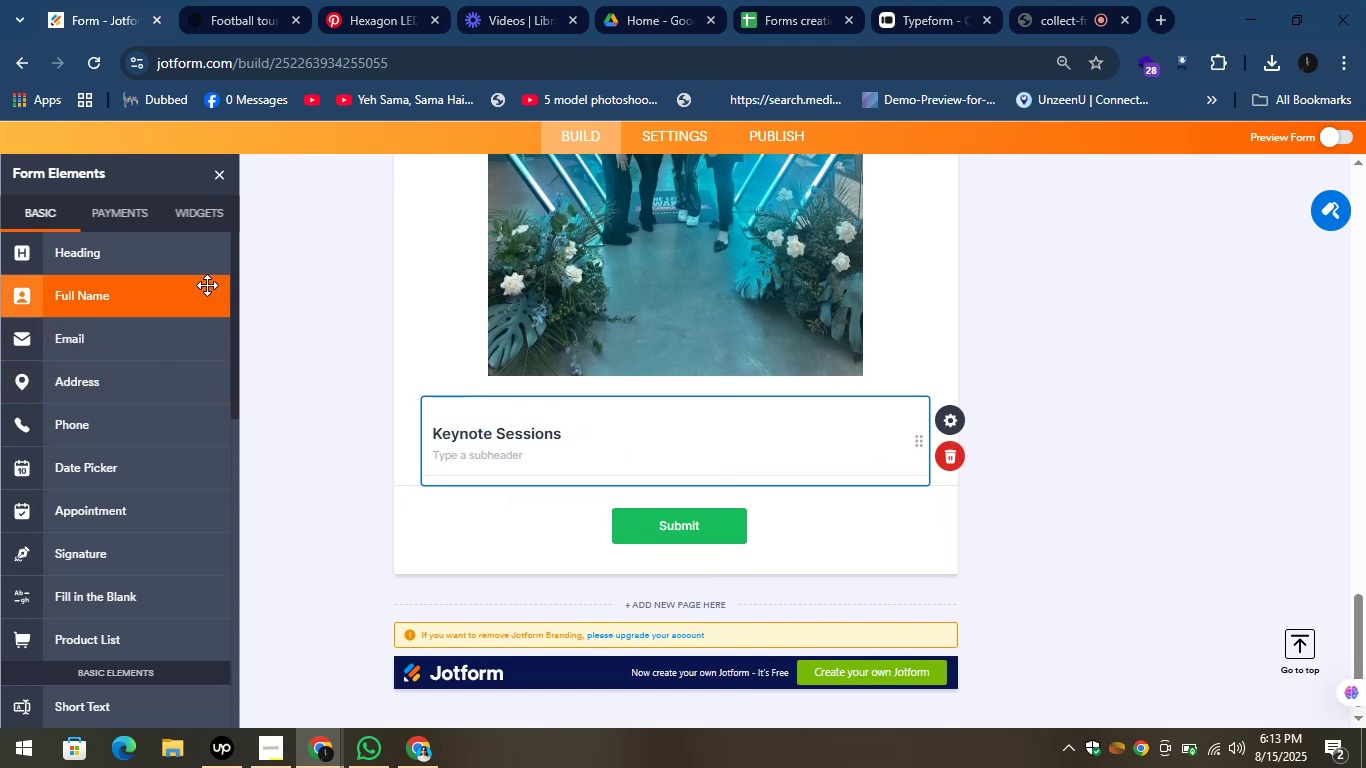 
scroll: coordinate [185, 465], scroll_direction: down, amount: 3.0
 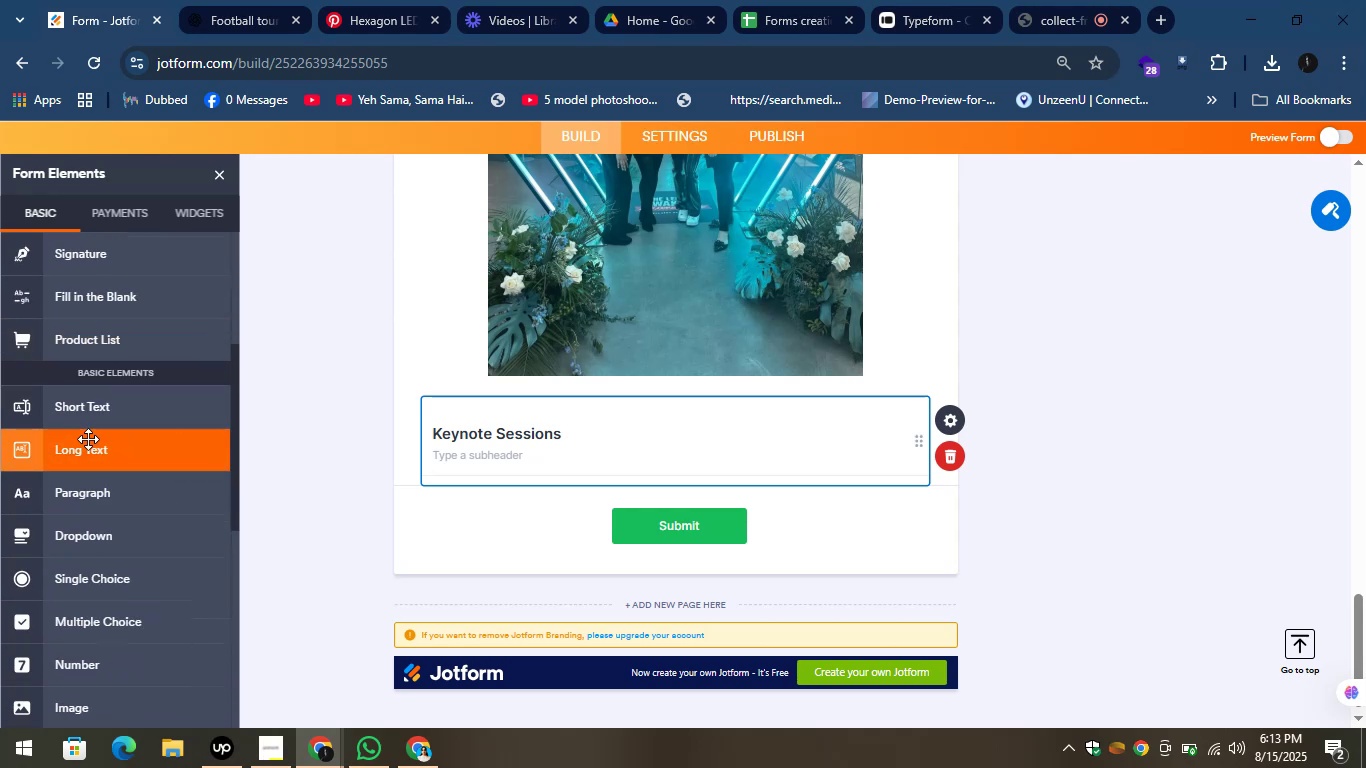 
left_click_drag(start_coordinate=[72, 403], to_coordinate=[423, 484])
 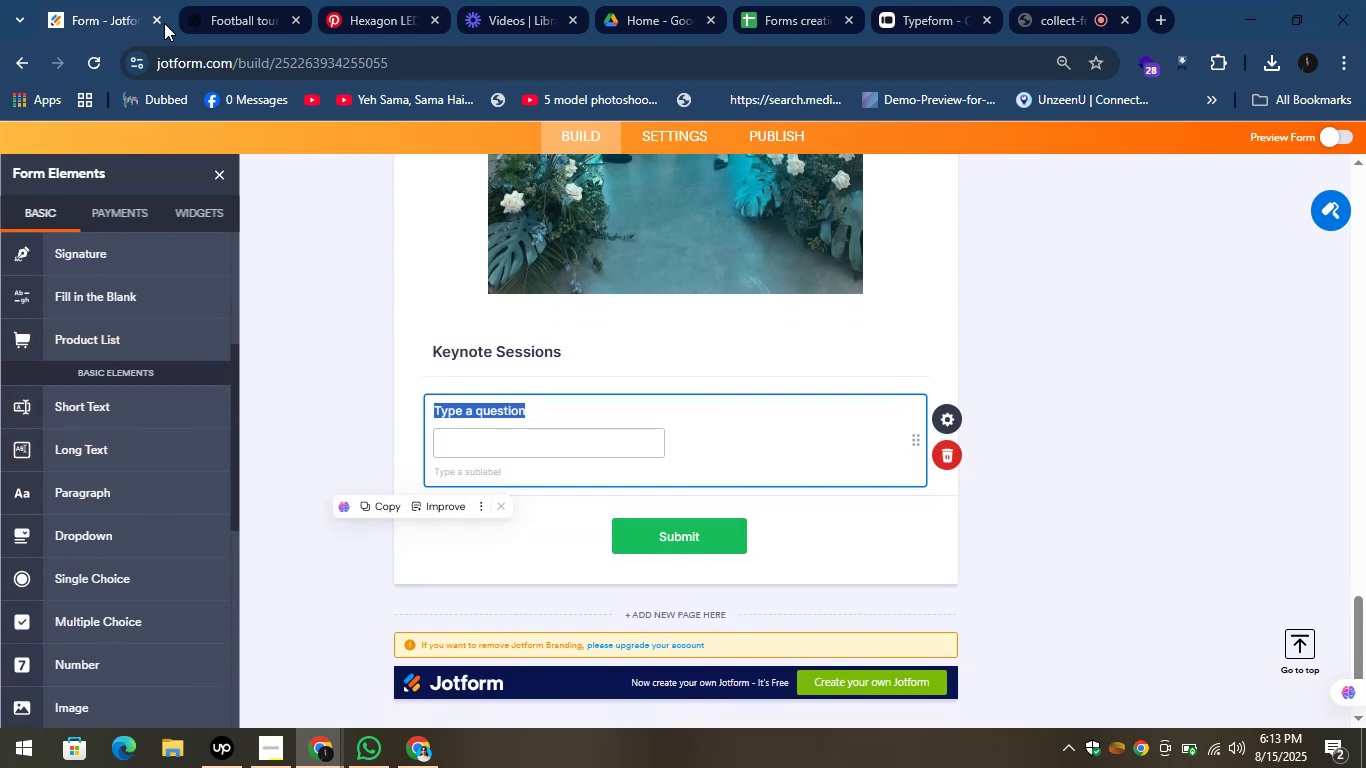 
left_click([241, 0])
 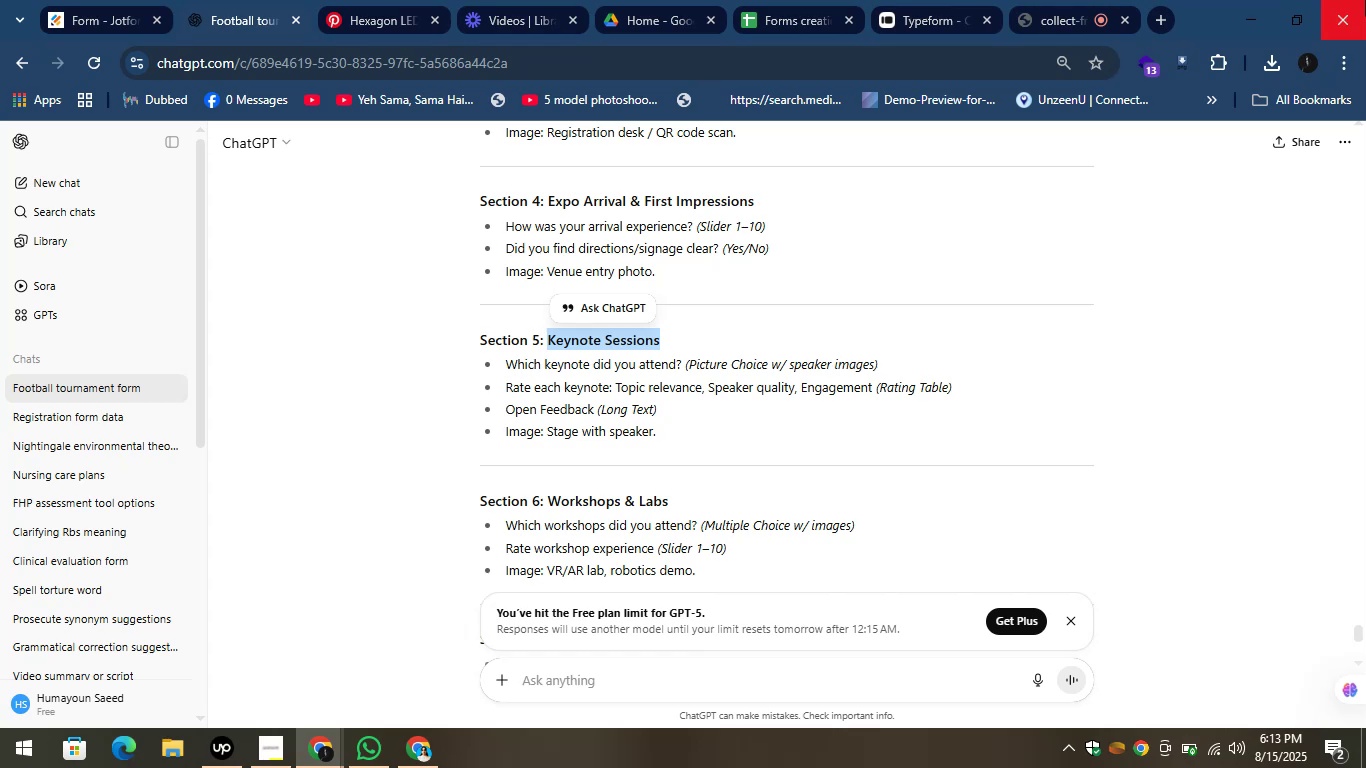 
wait(22.27)
 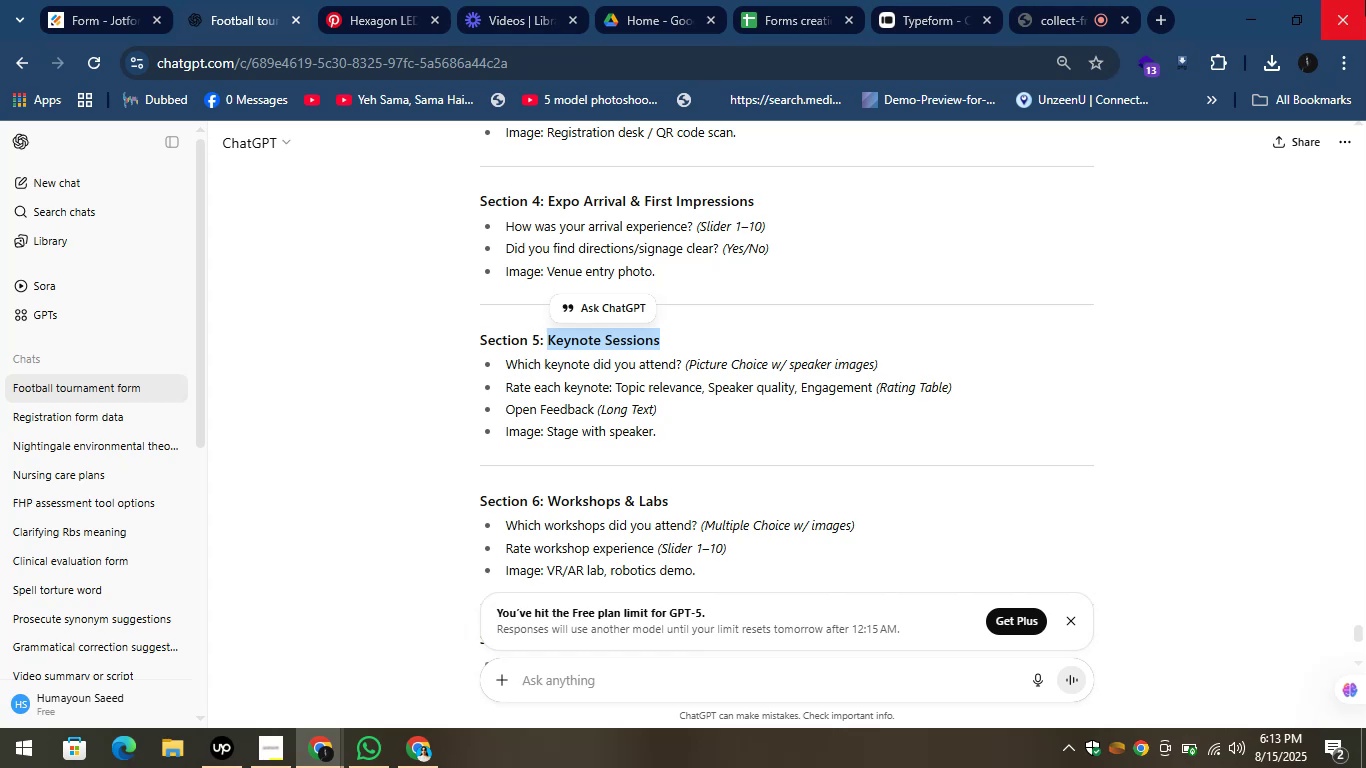 
left_click([852, 341])
 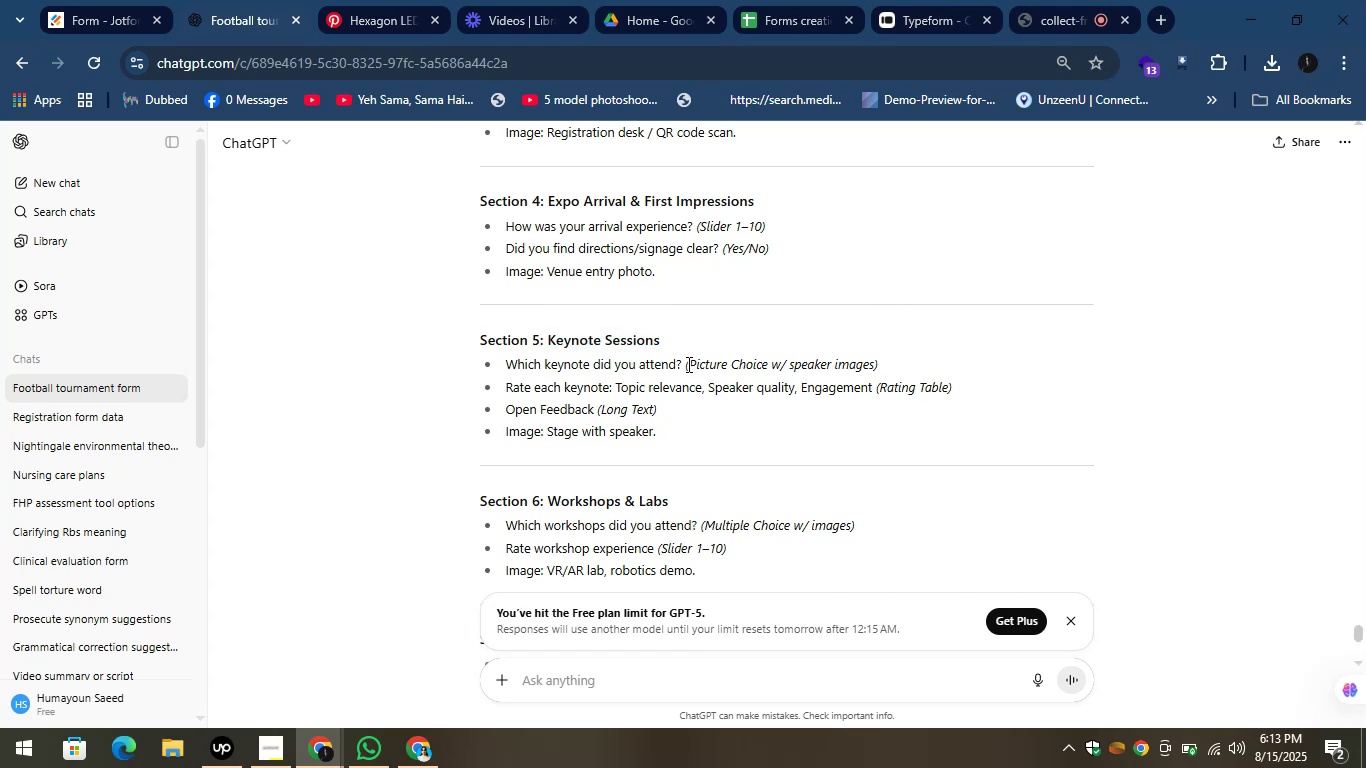 
left_click_drag(start_coordinate=[684, 362], to_coordinate=[510, 369])
 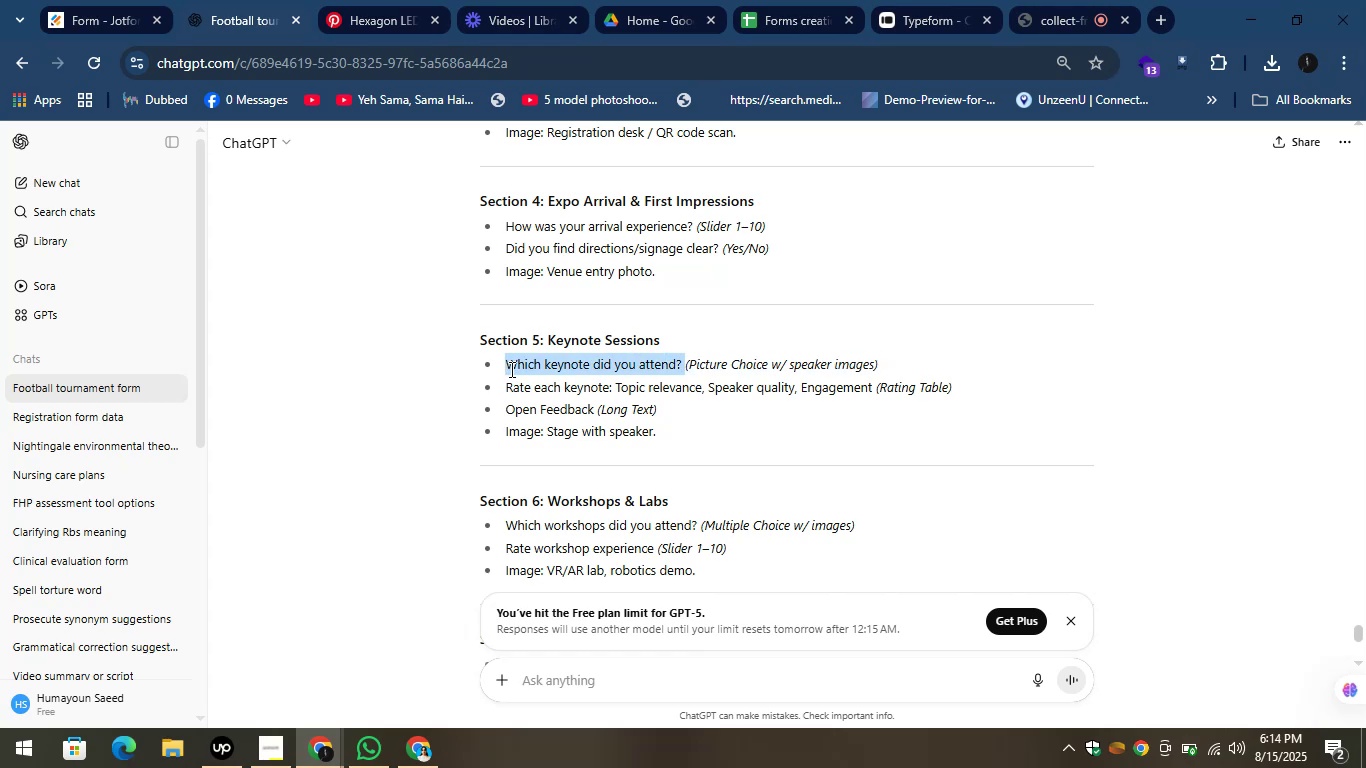 
key(Control+C)
 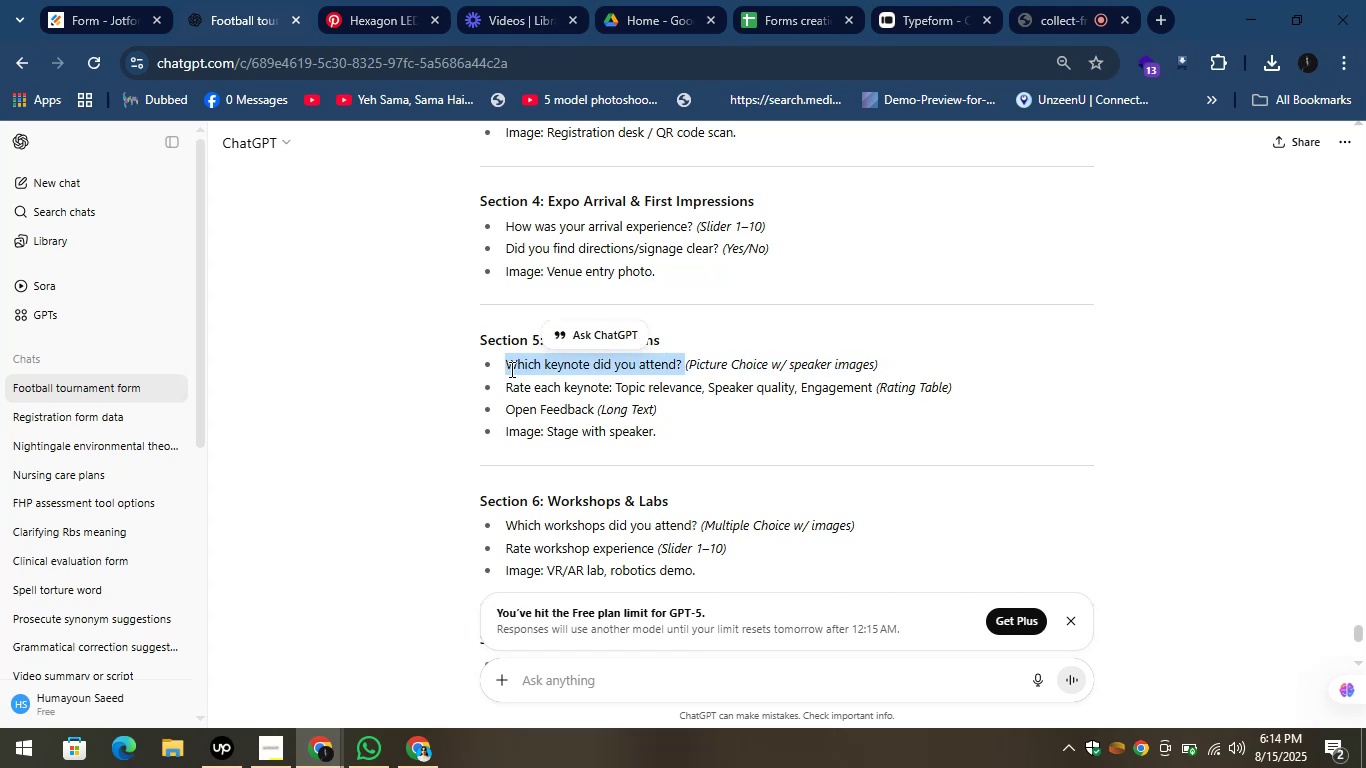 
key(Control+C)
 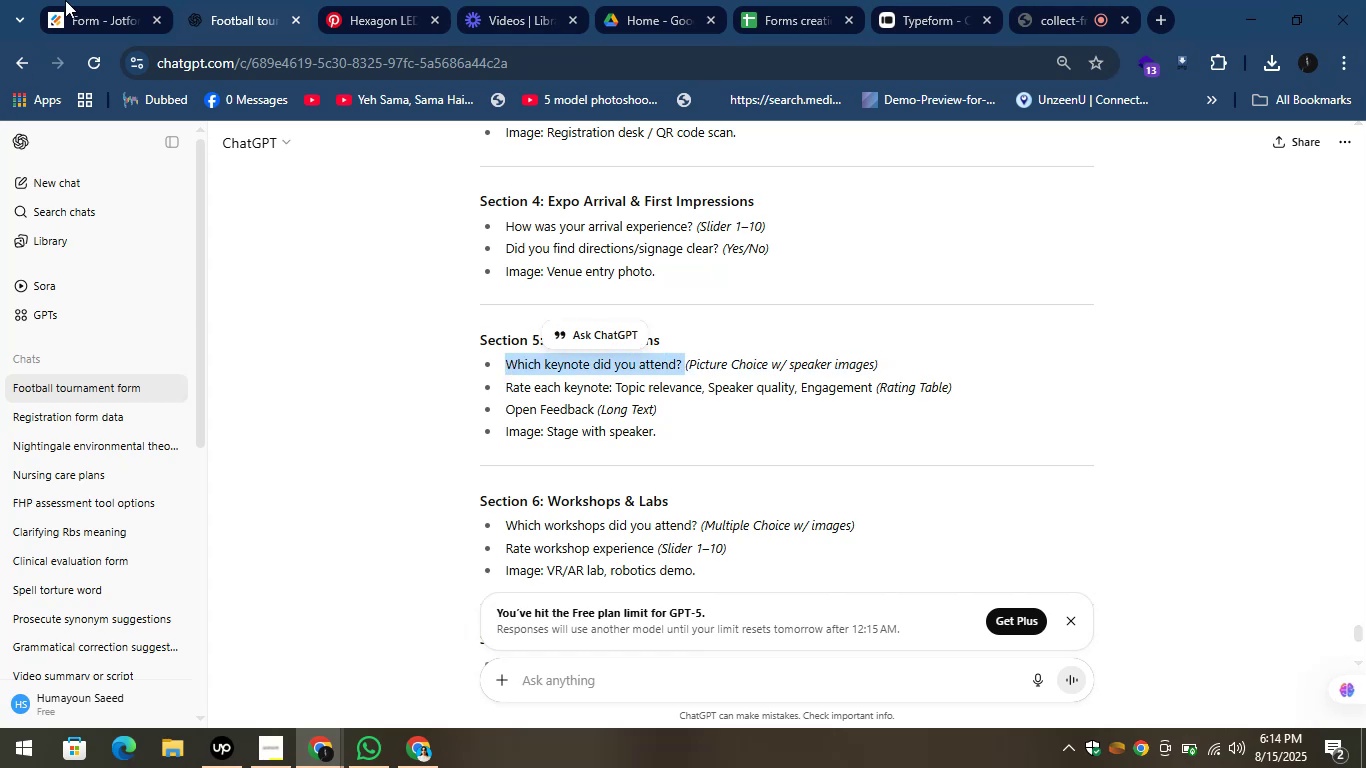 
left_click([80, 0])
 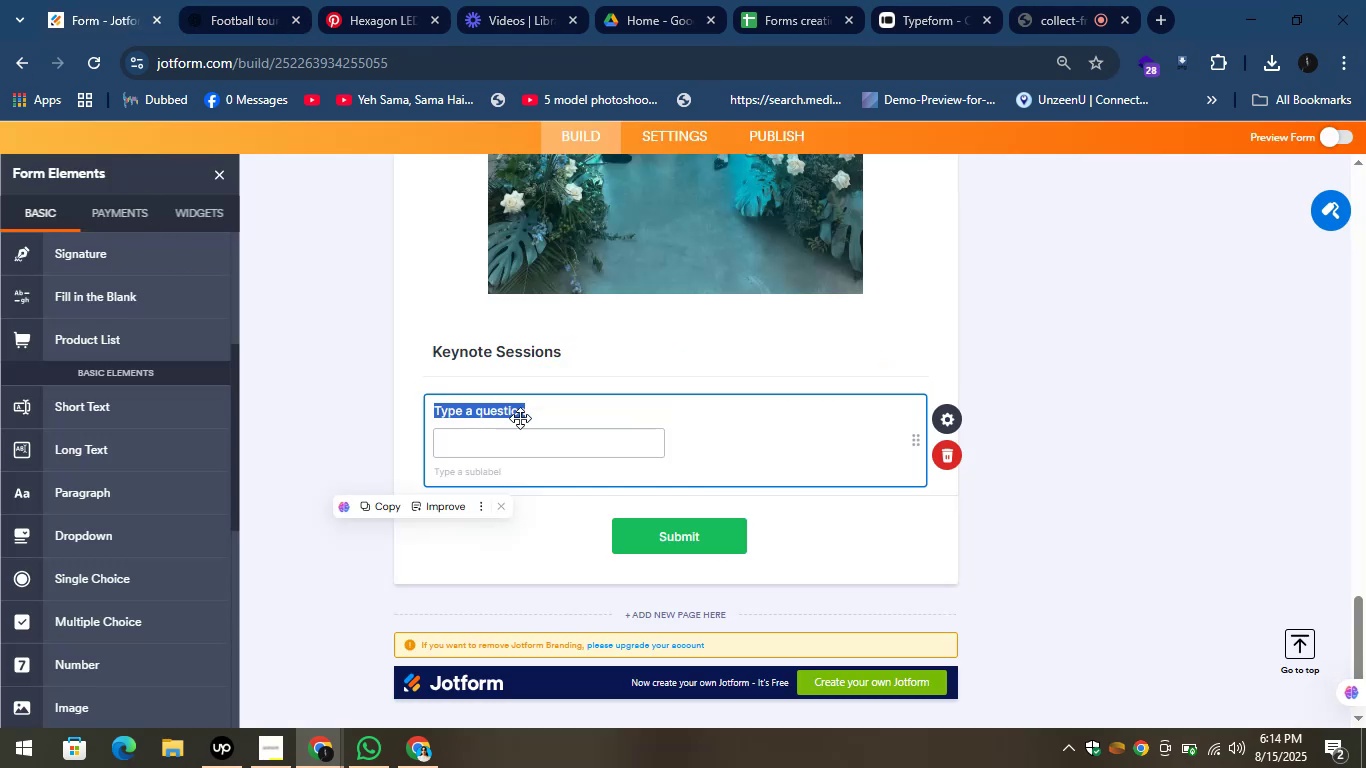 
key(Control+V)
 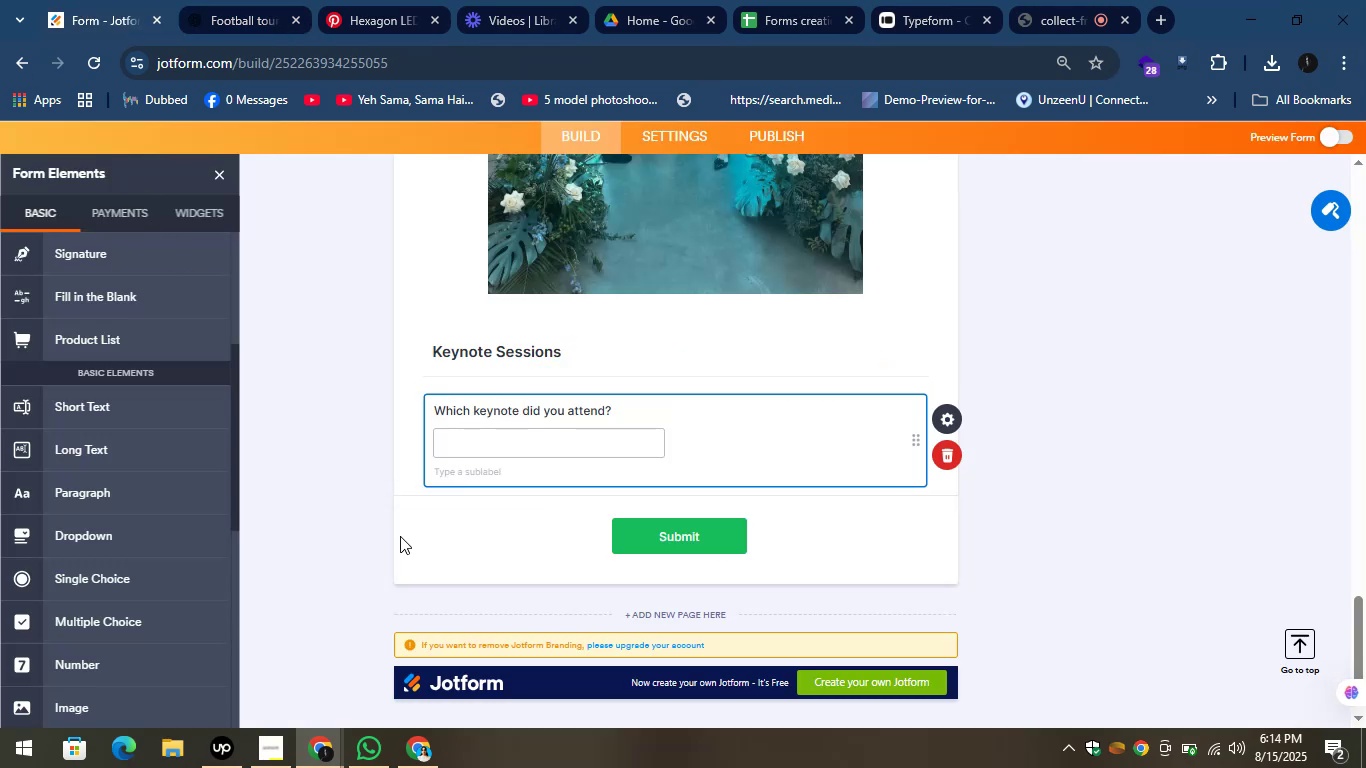 
left_click([391, 536])
 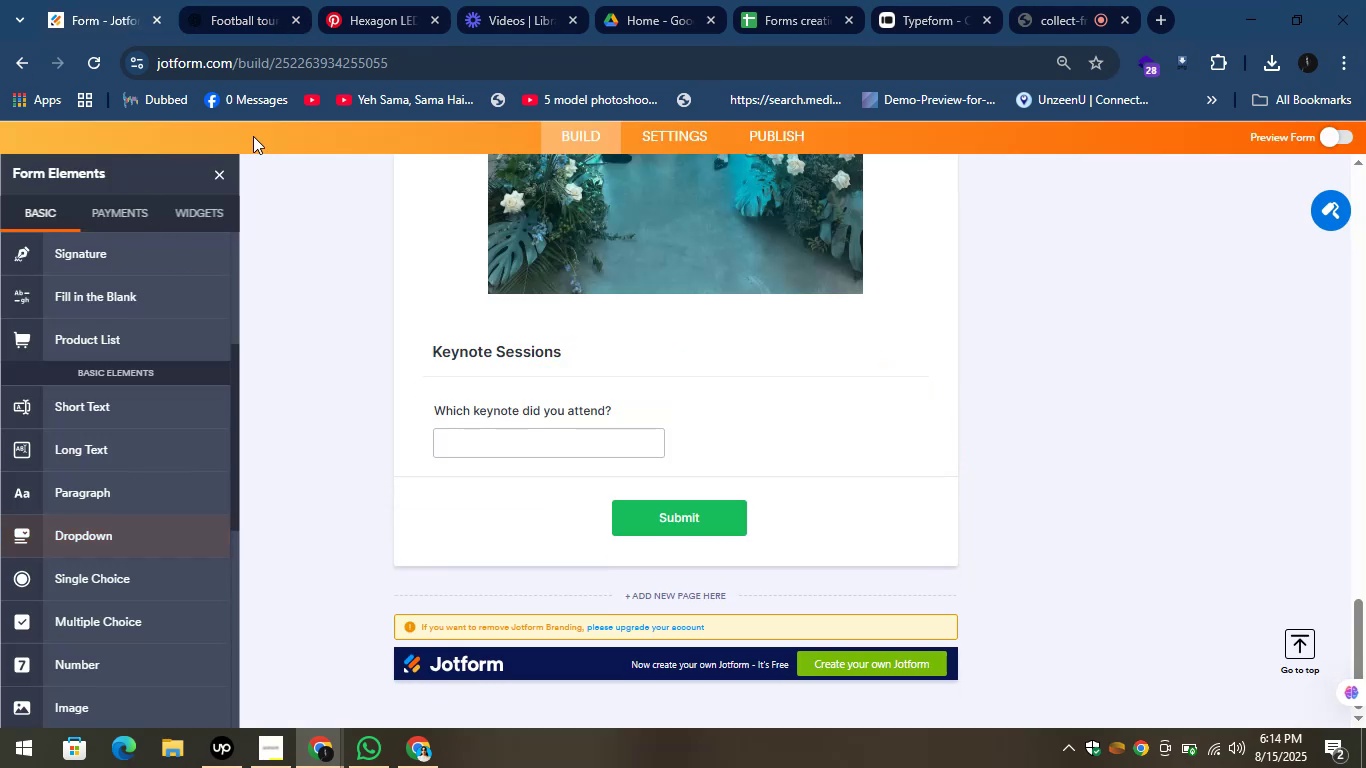 
left_click([220, 0])
 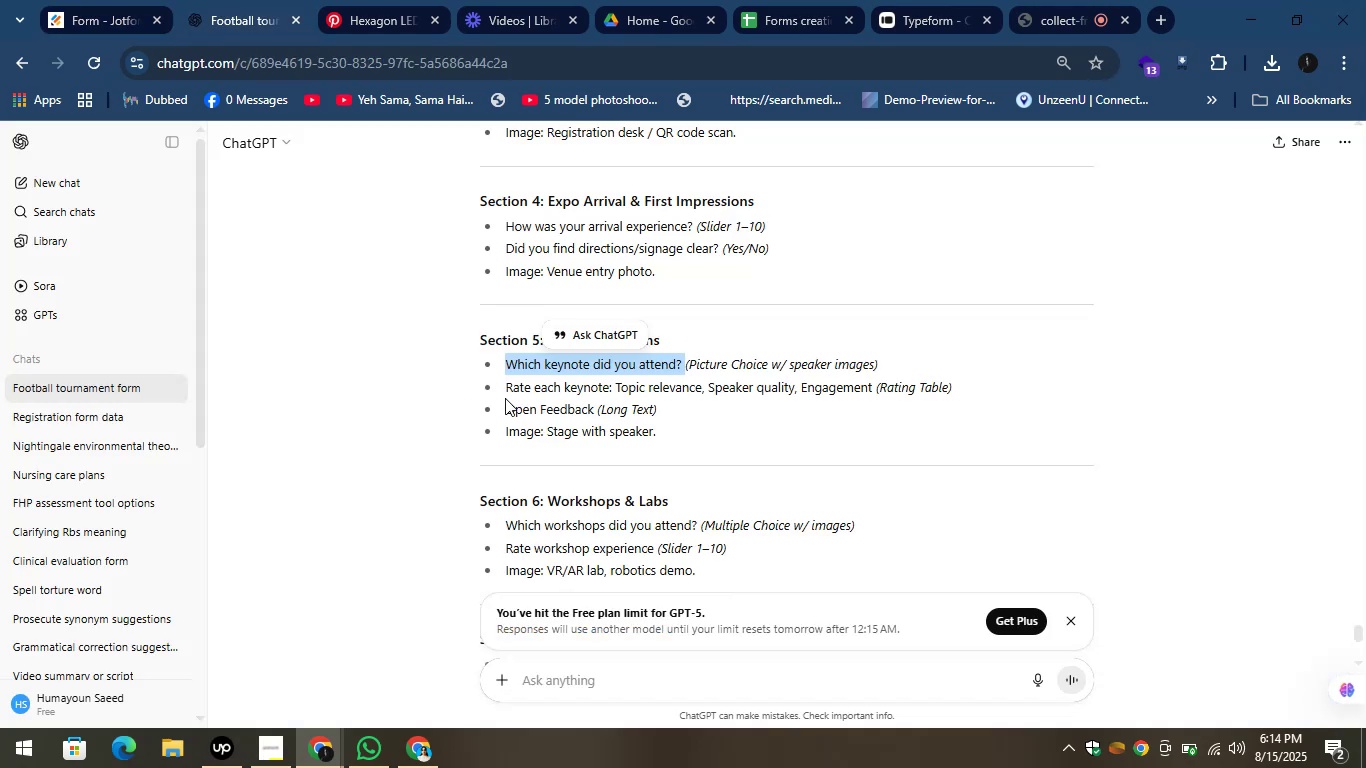 
left_click_drag(start_coordinate=[505, 388], to_coordinate=[871, 391])
 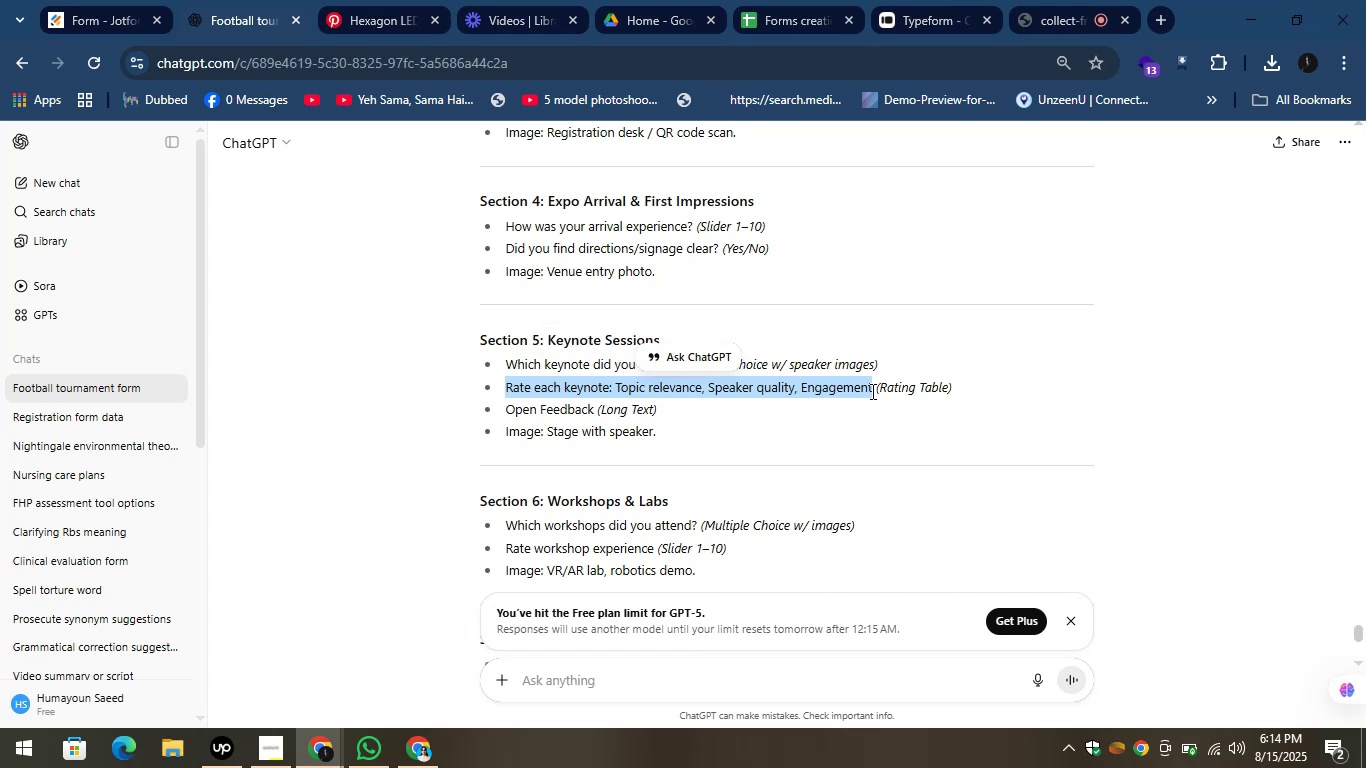 
key(Control+C)
 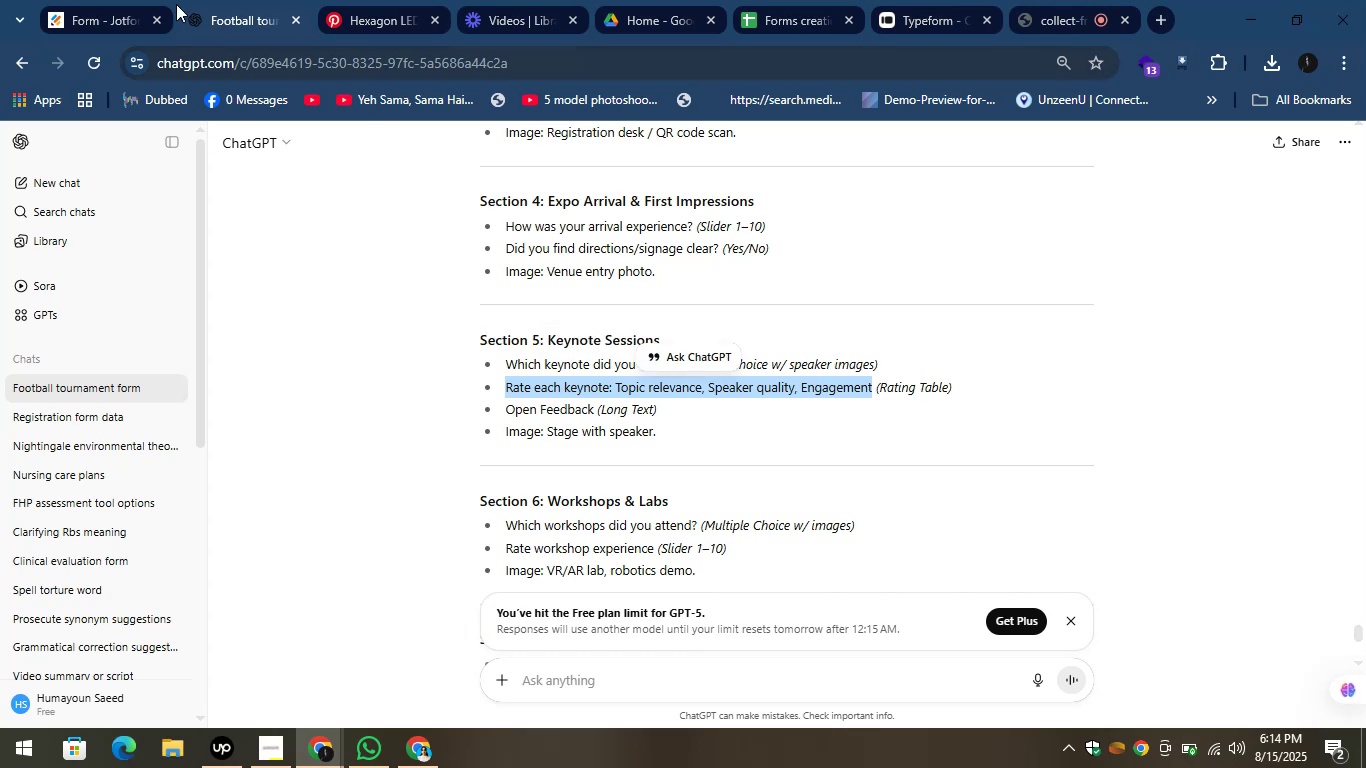 
left_click([133, 0])
 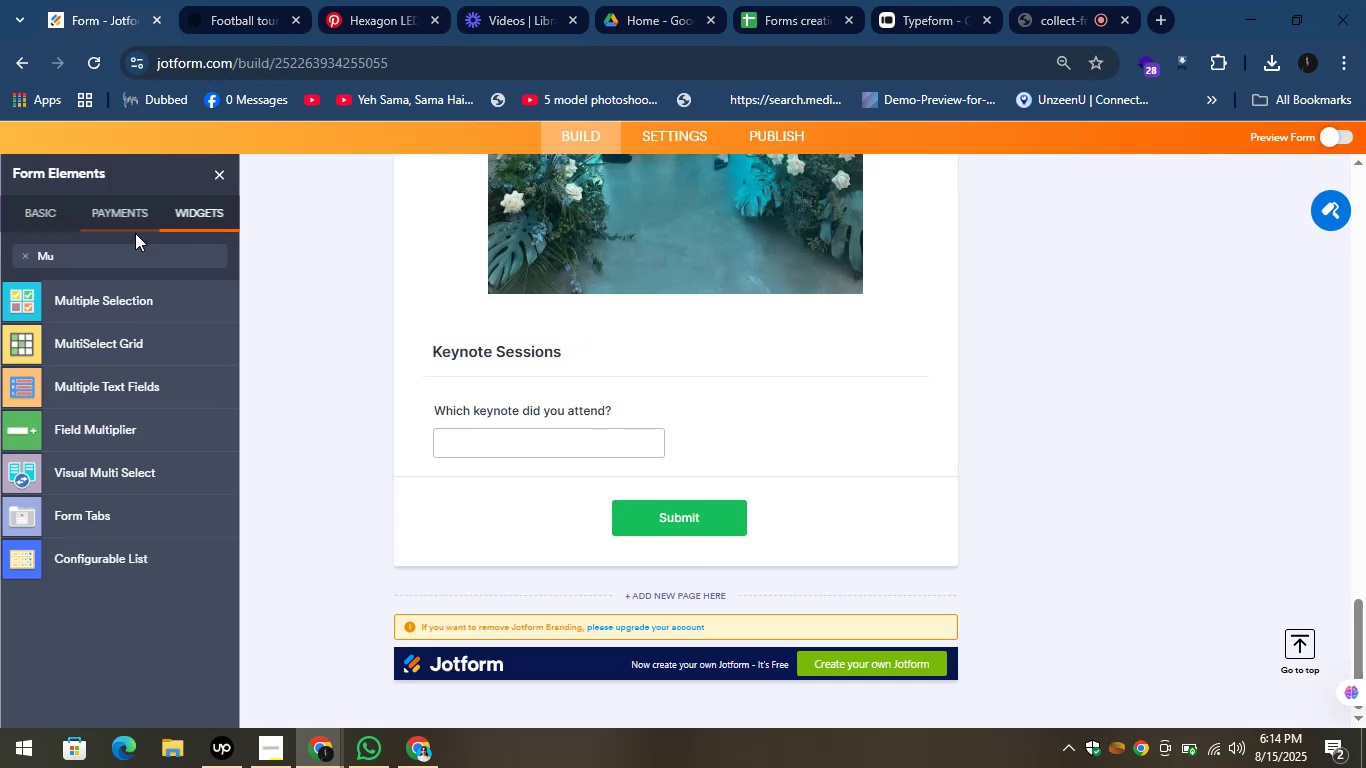 
left_click_drag(start_coordinate=[121, 252], to_coordinate=[35, 265])
 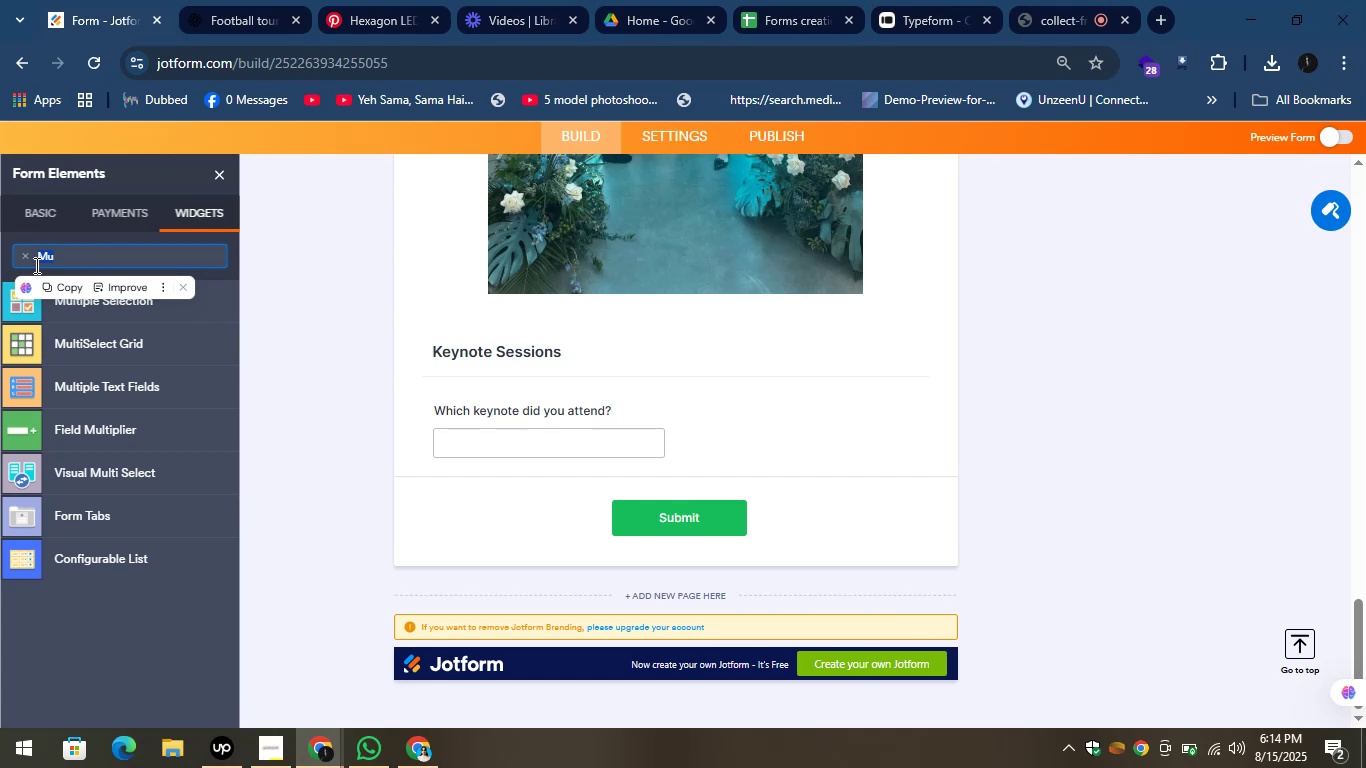 
type(ratin)
 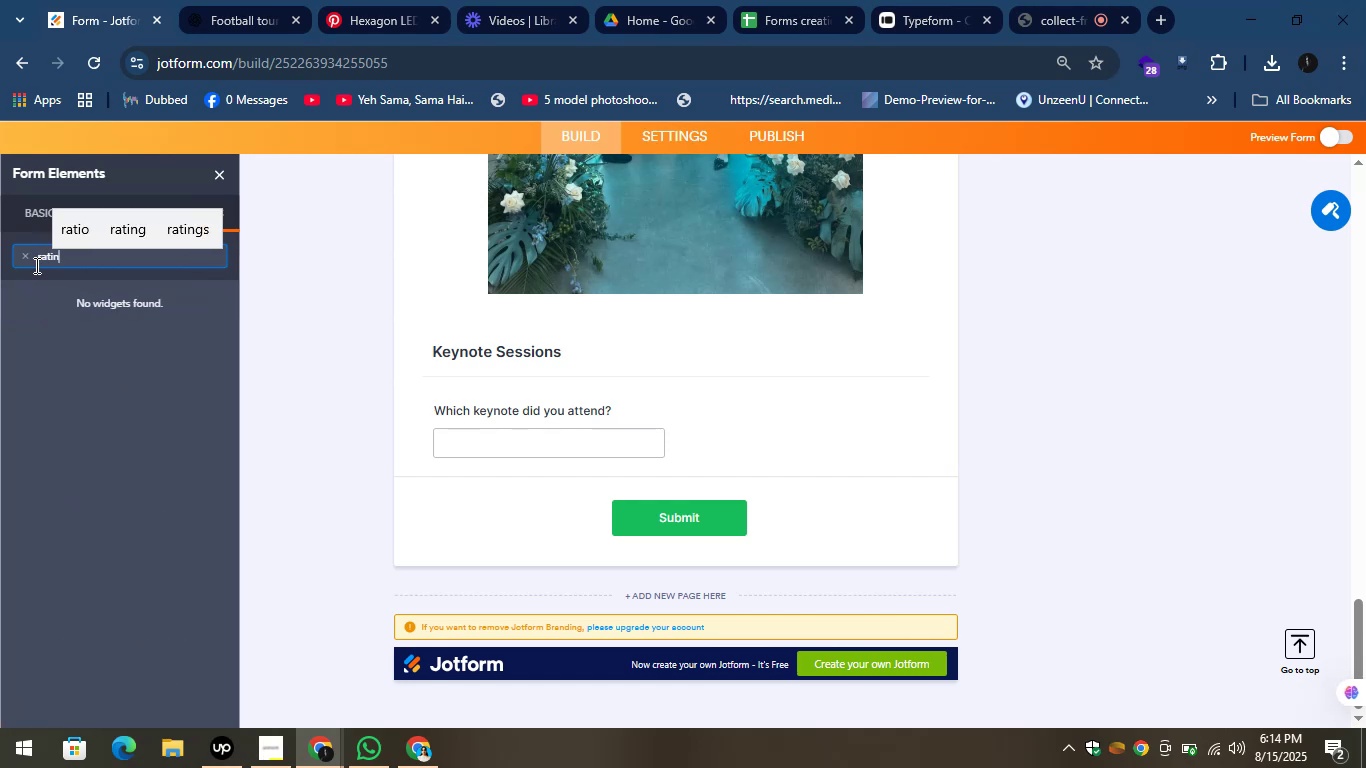 
wait(11.08)
 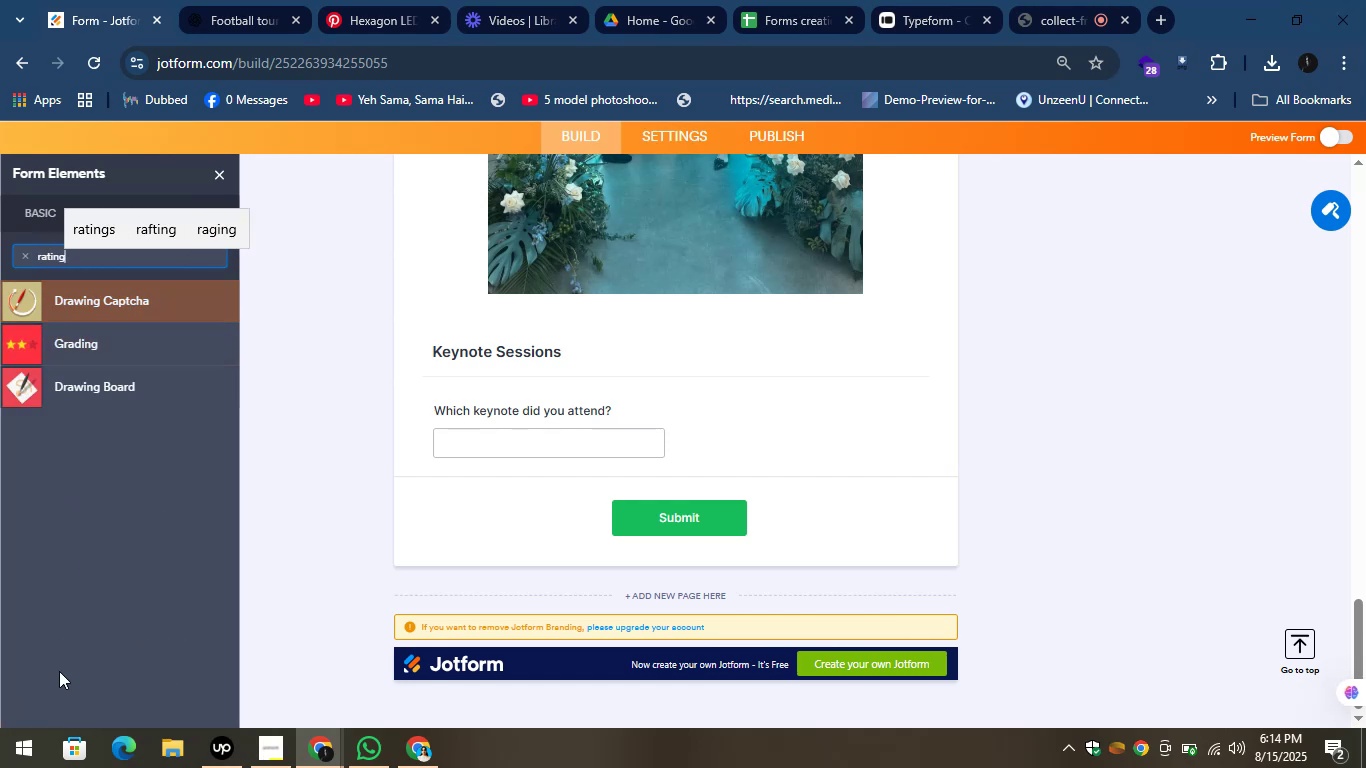 
left_click([64, 340])
 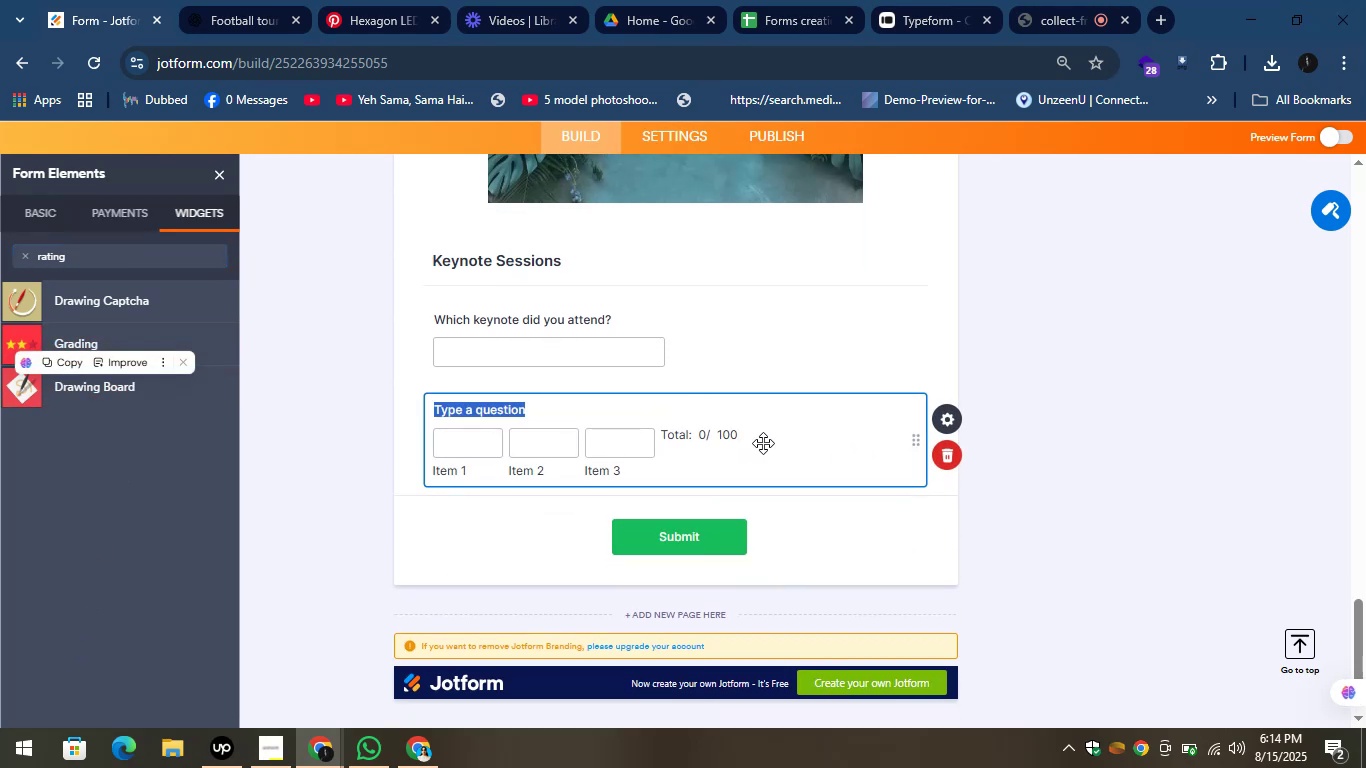 
left_click([943, 450])
 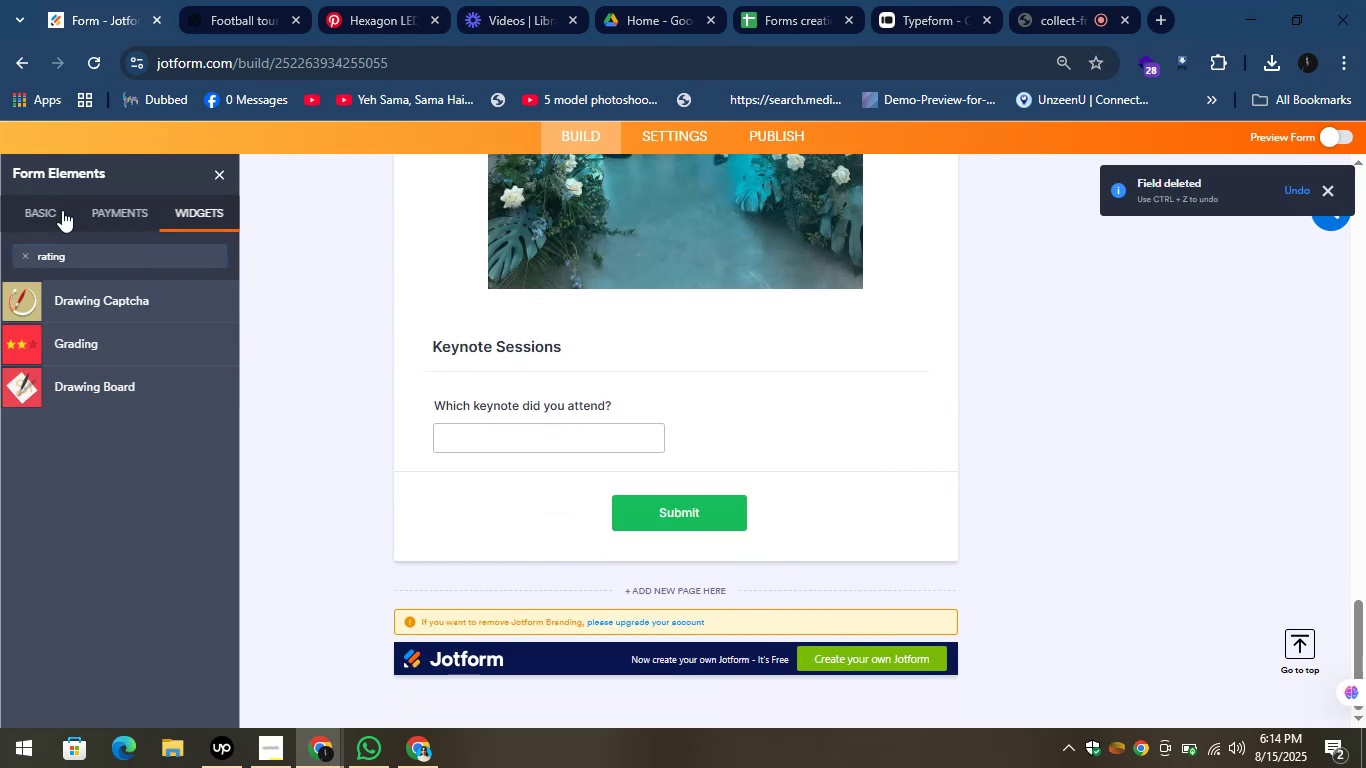 
left_click([40, 208])
 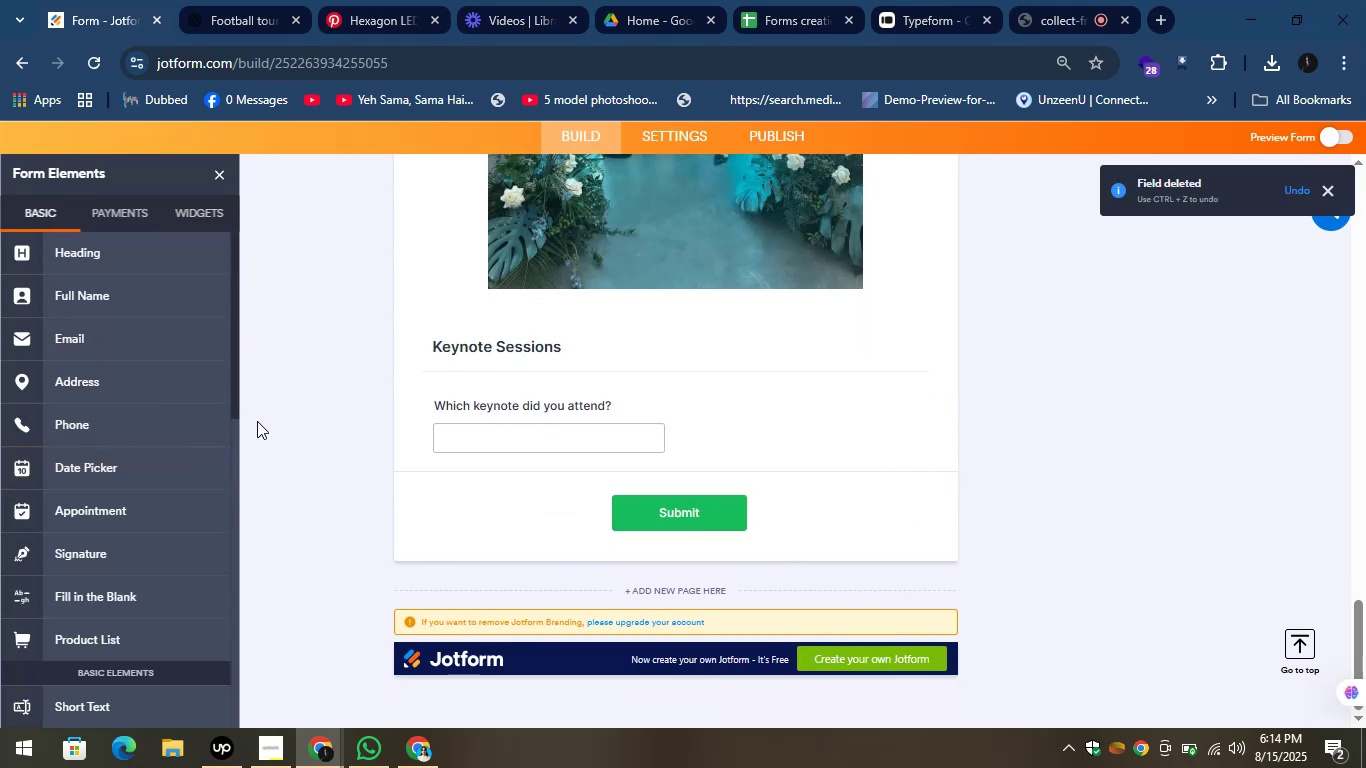 
left_click_drag(start_coordinate=[235, 396], to_coordinate=[218, 593])
 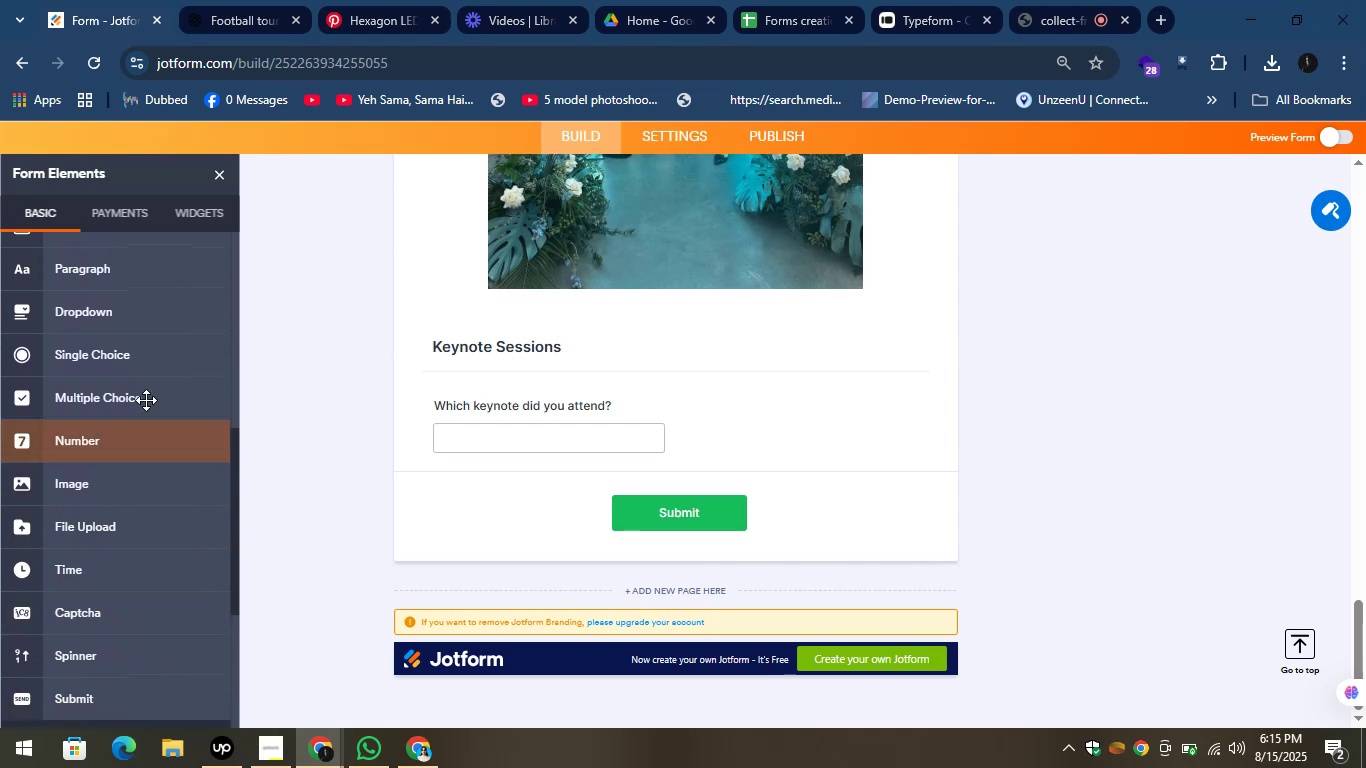 
left_click_drag(start_coordinate=[138, 404], to_coordinate=[556, 426])
 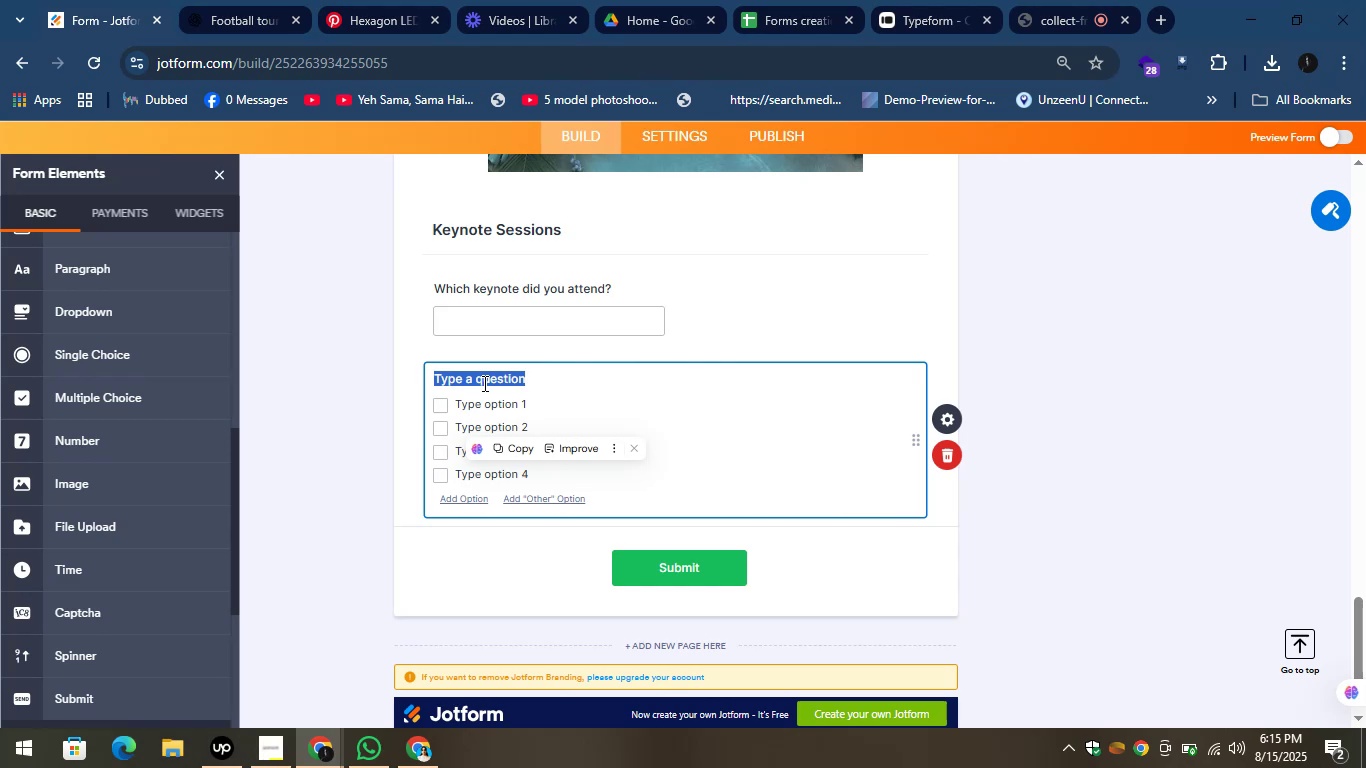 
wait(7.08)
 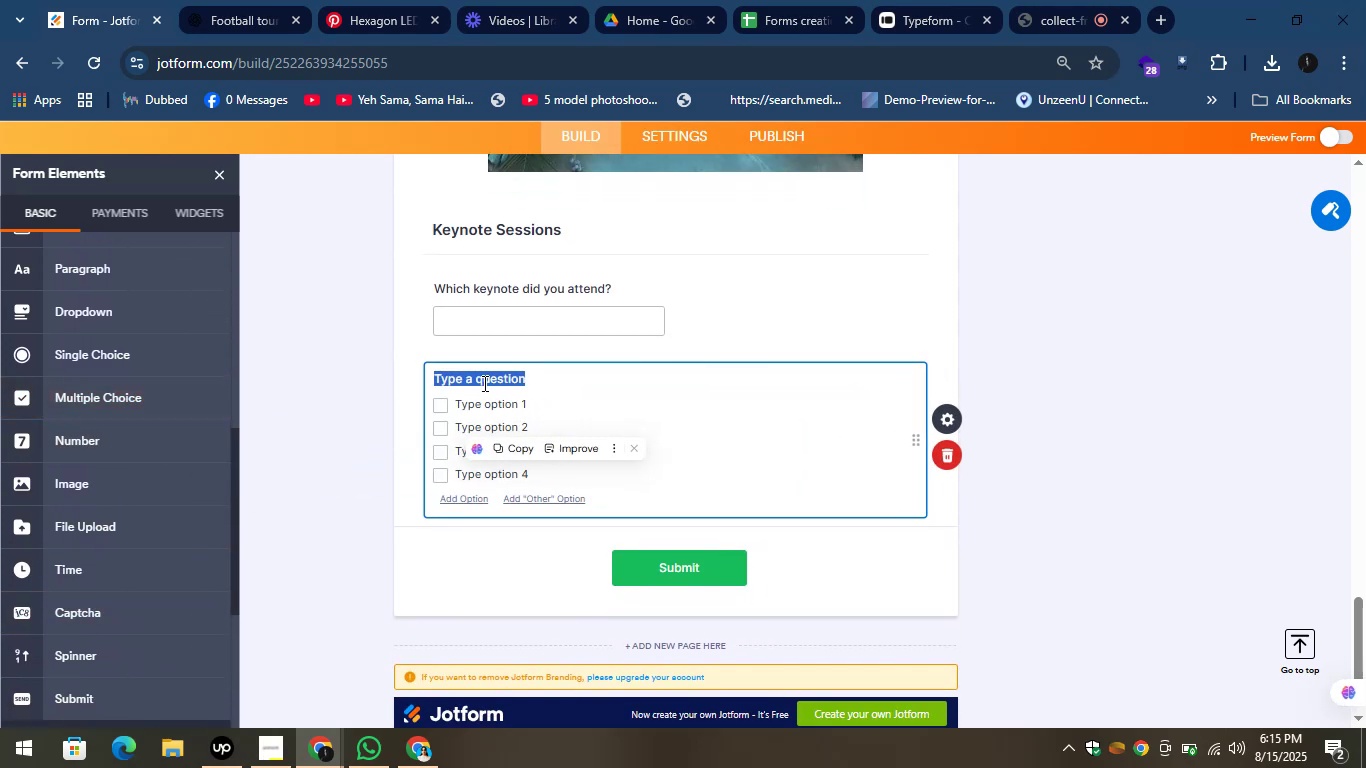 
left_click_drag(start_coordinate=[971, 468], to_coordinate=[948, 457])
 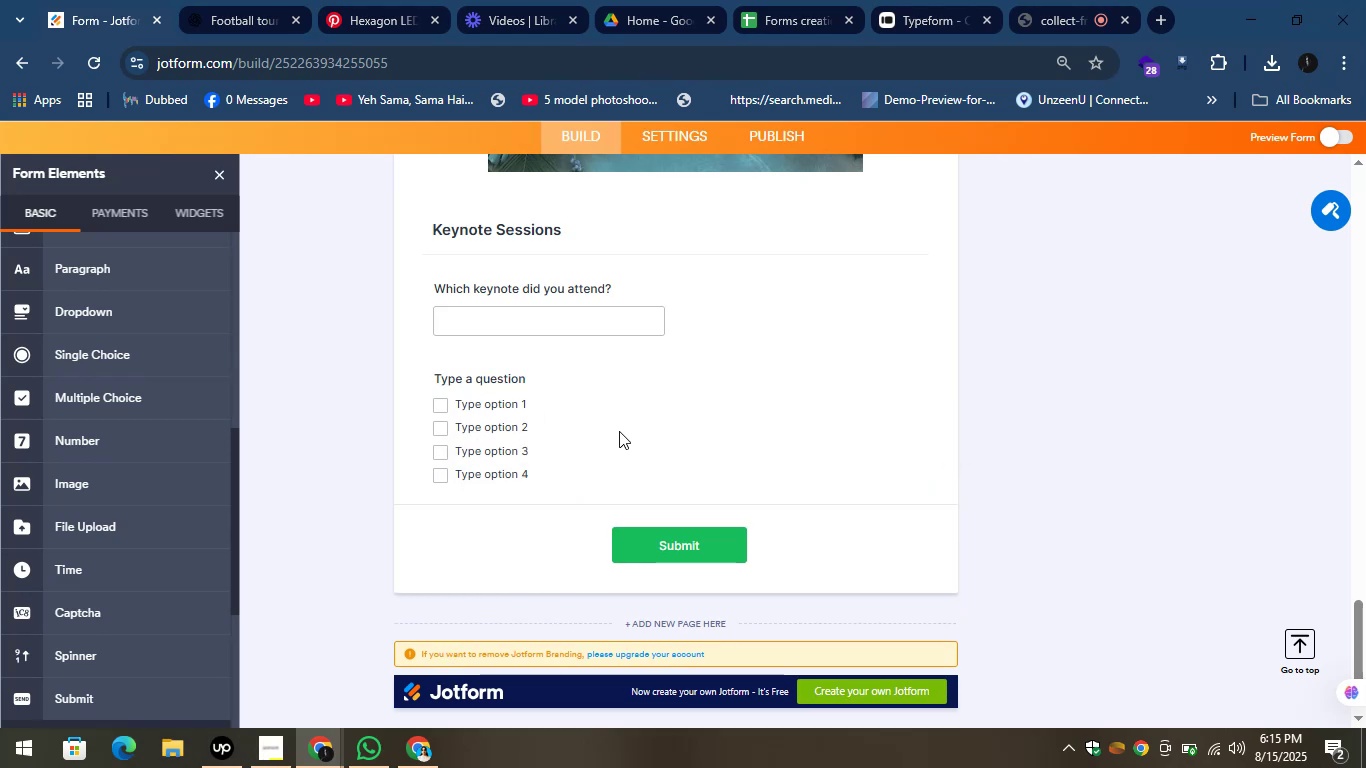 
left_click([619, 431])
 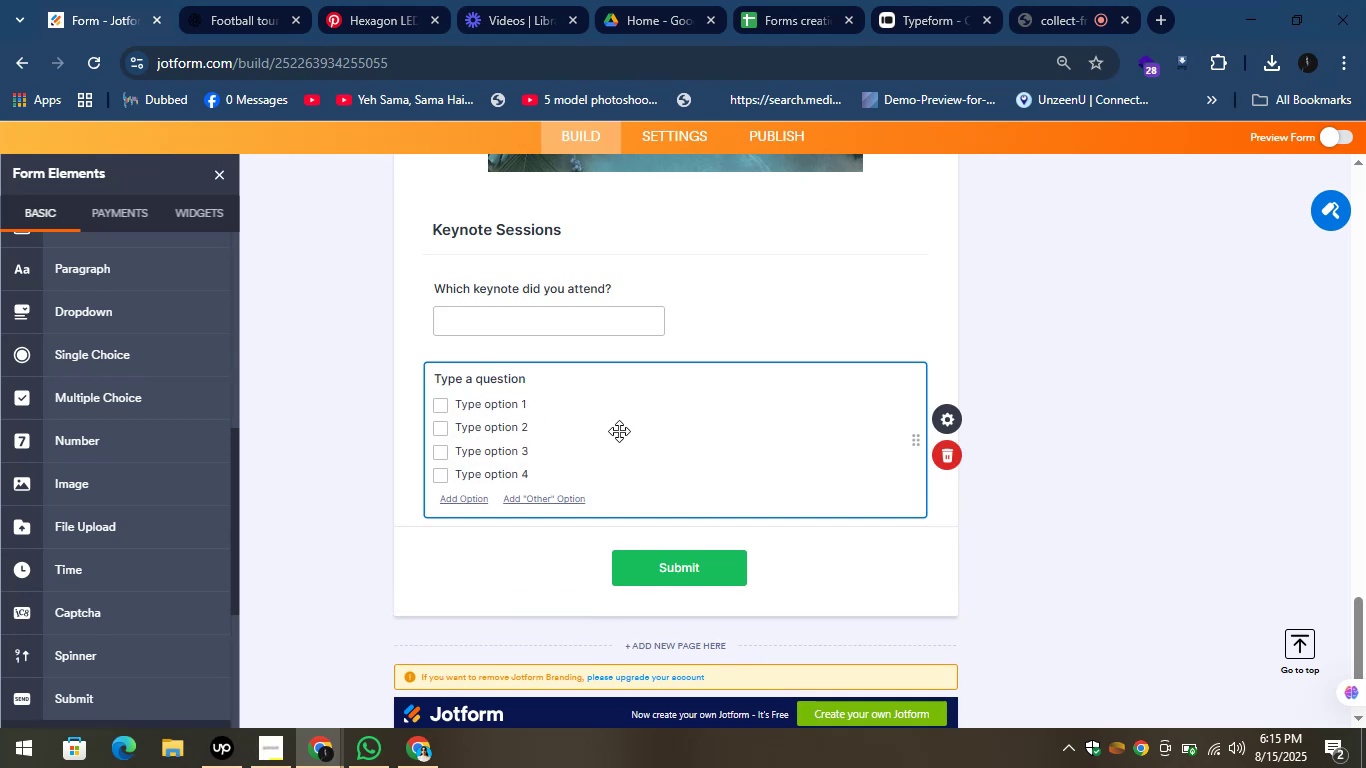 
left_click([619, 431])
 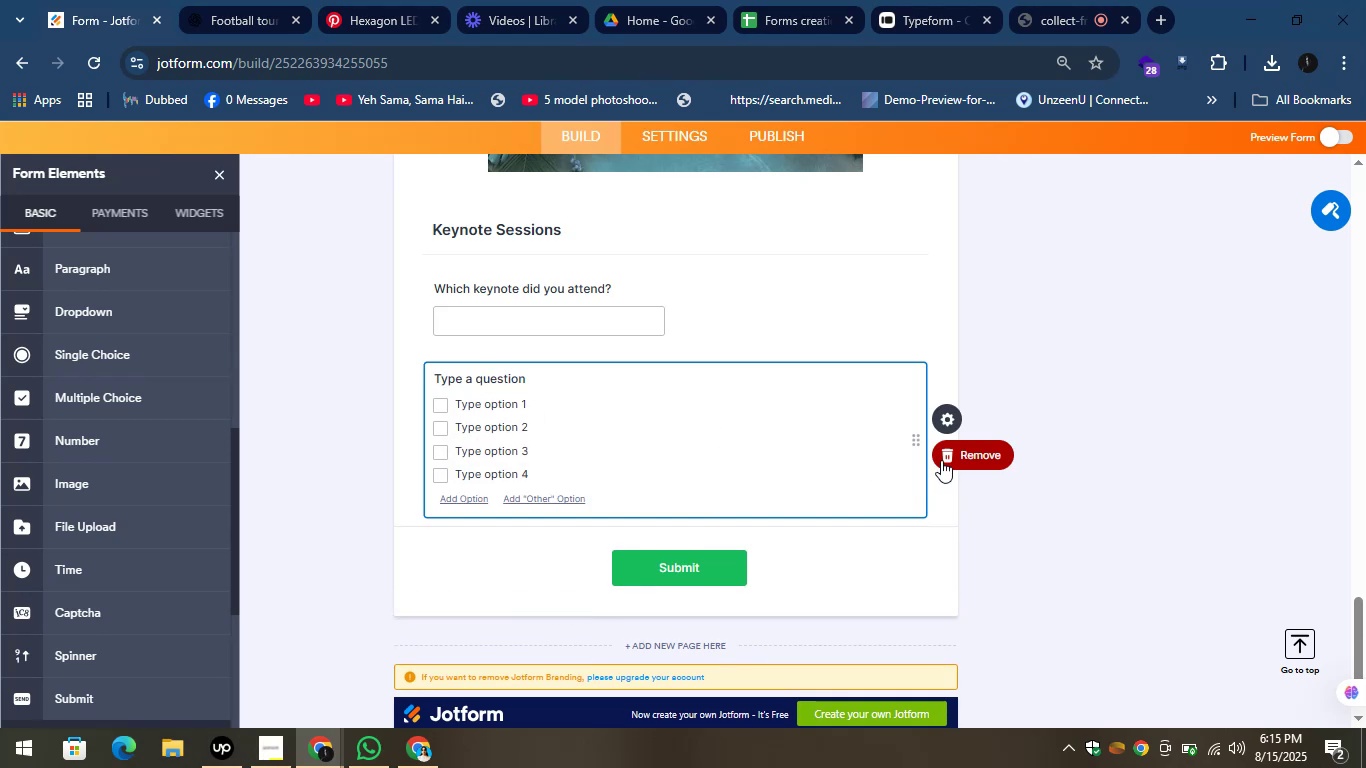 
left_click([940, 460])
 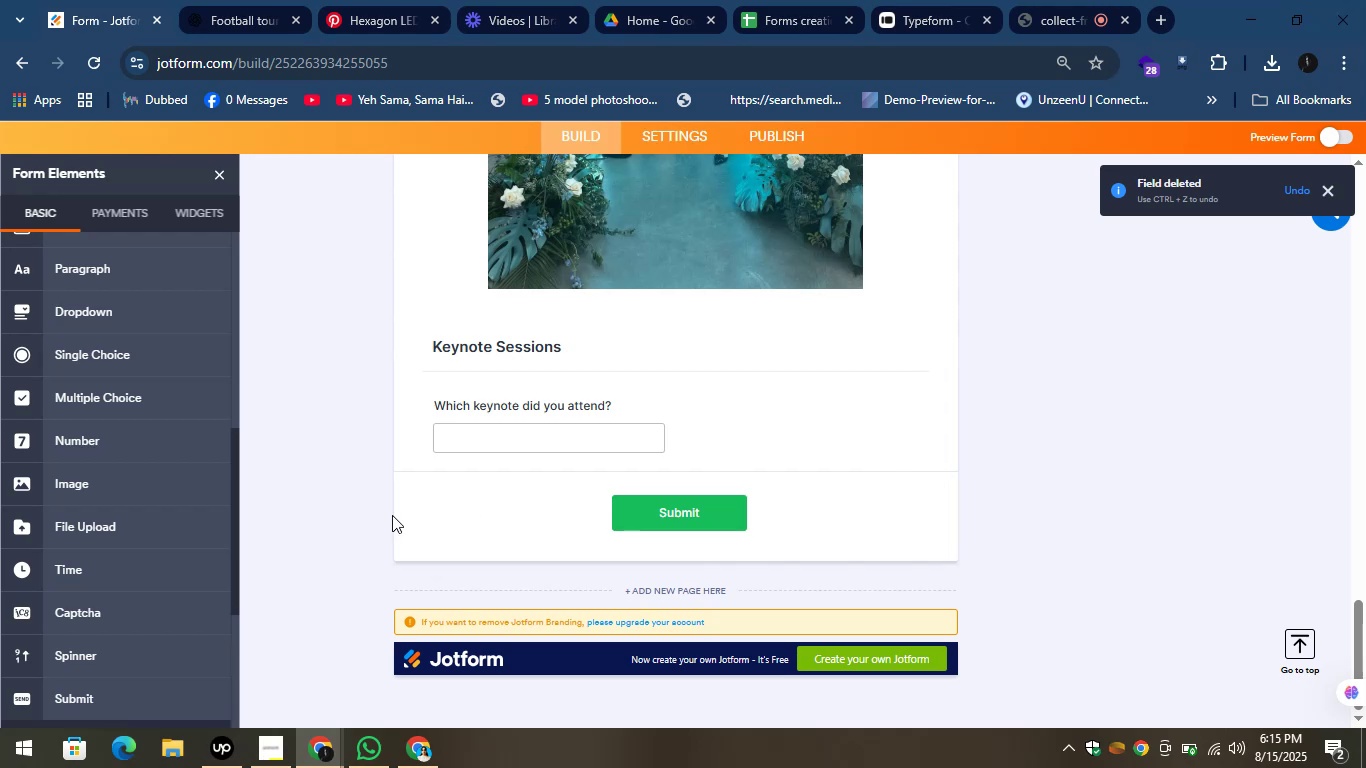 
wait(6.6)
 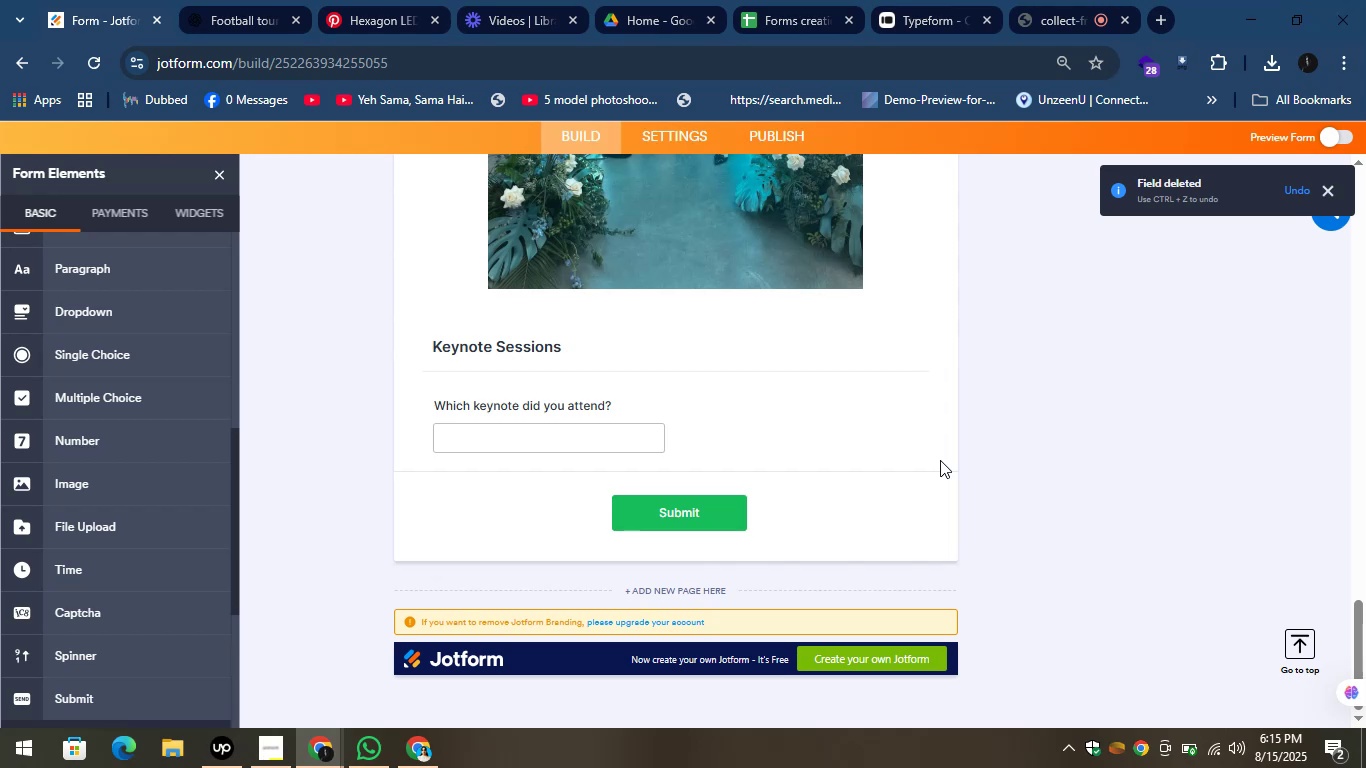 
left_click_drag(start_coordinate=[235, 495], to_coordinate=[199, 640])
 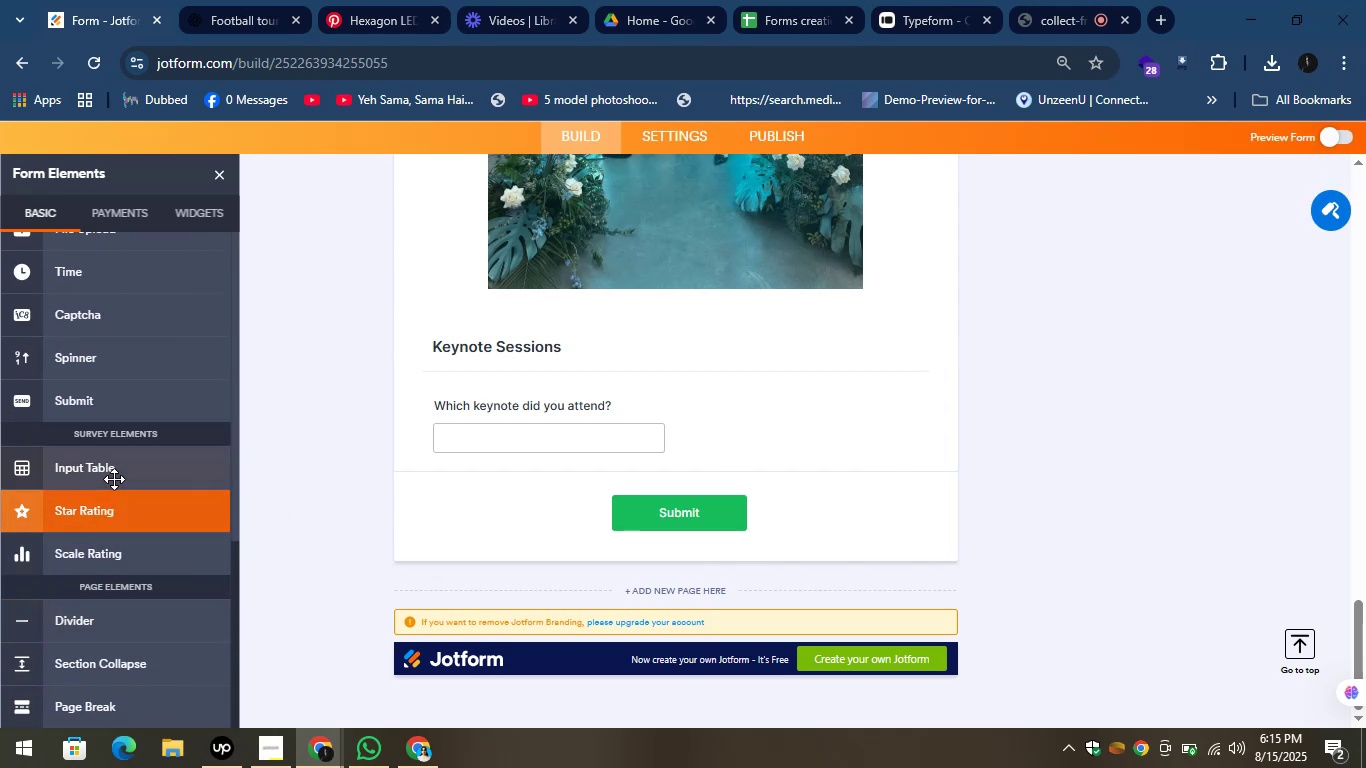 
left_click([113, 479])
 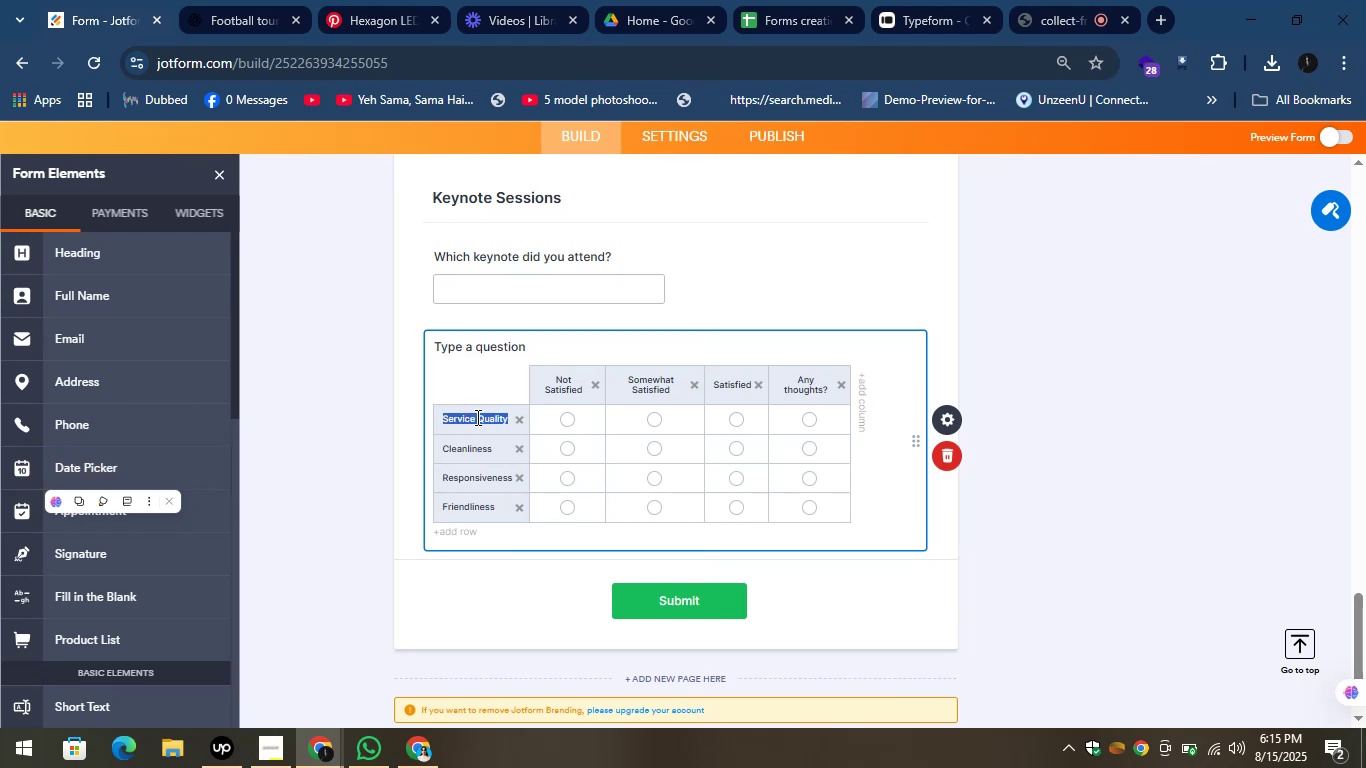 
wait(8.81)
 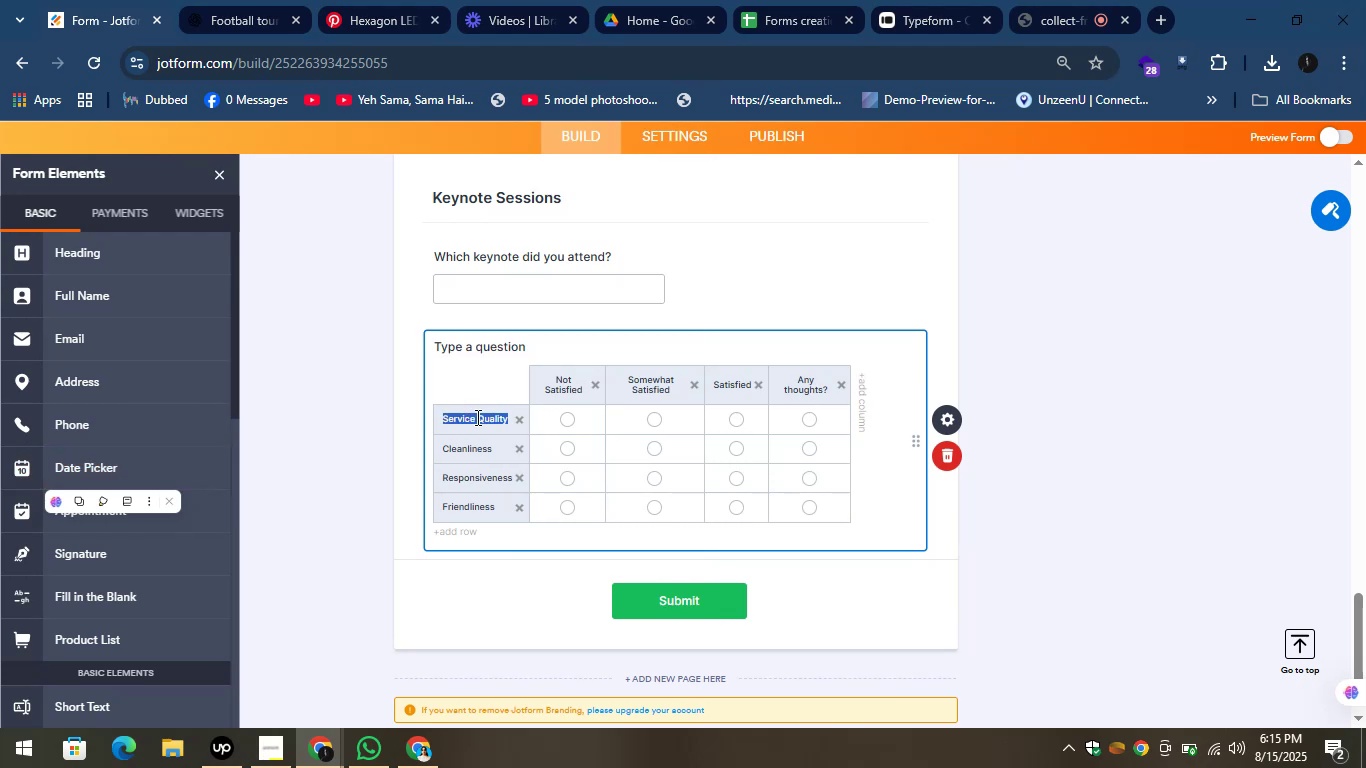 
key(Backspace)
 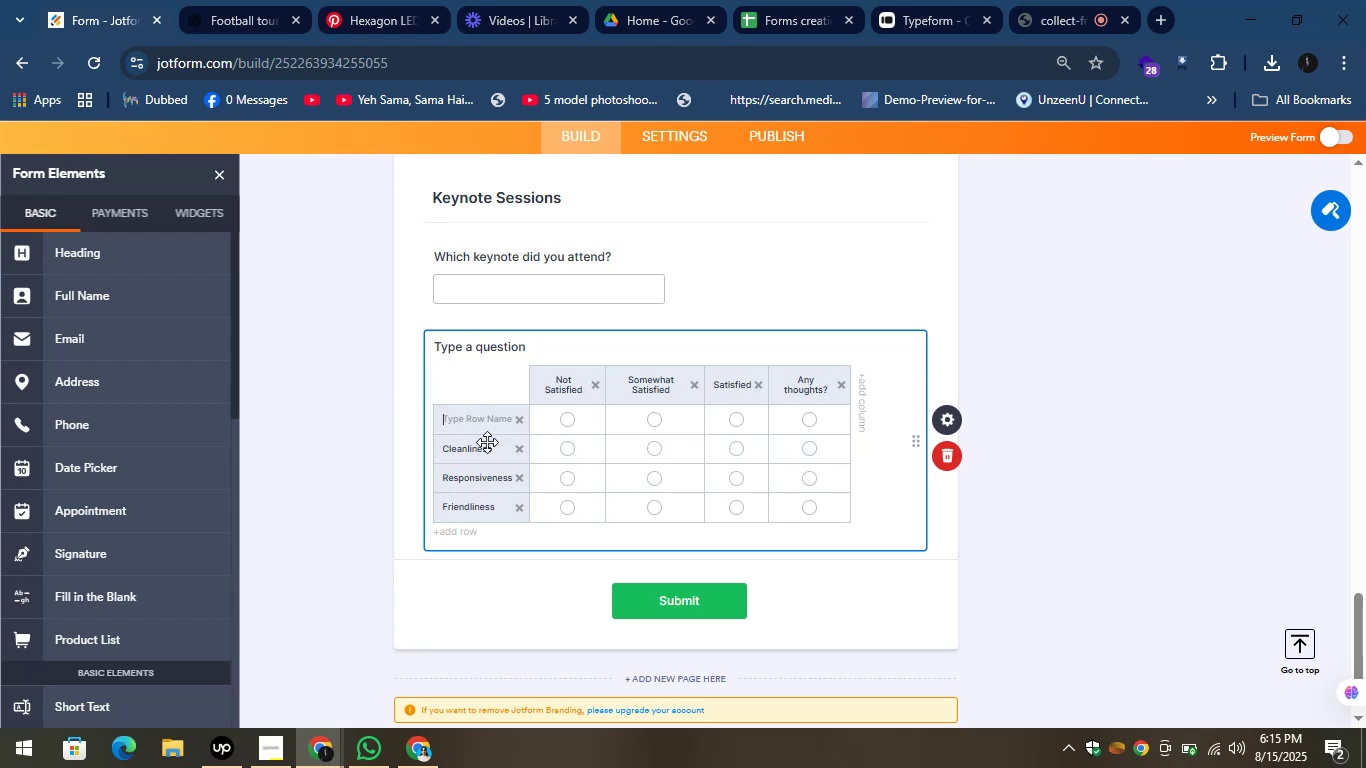 
left_click([487, 441])
 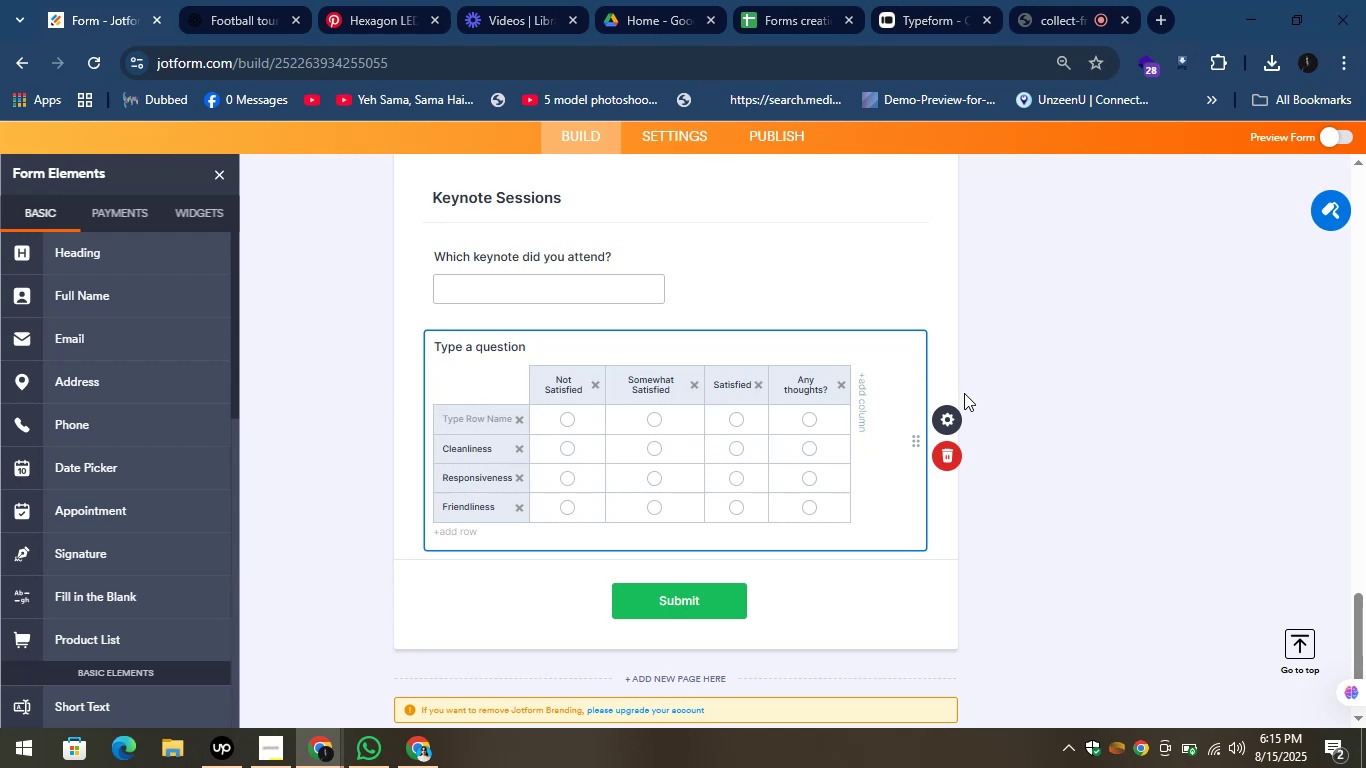 
left_click([944, 421])
 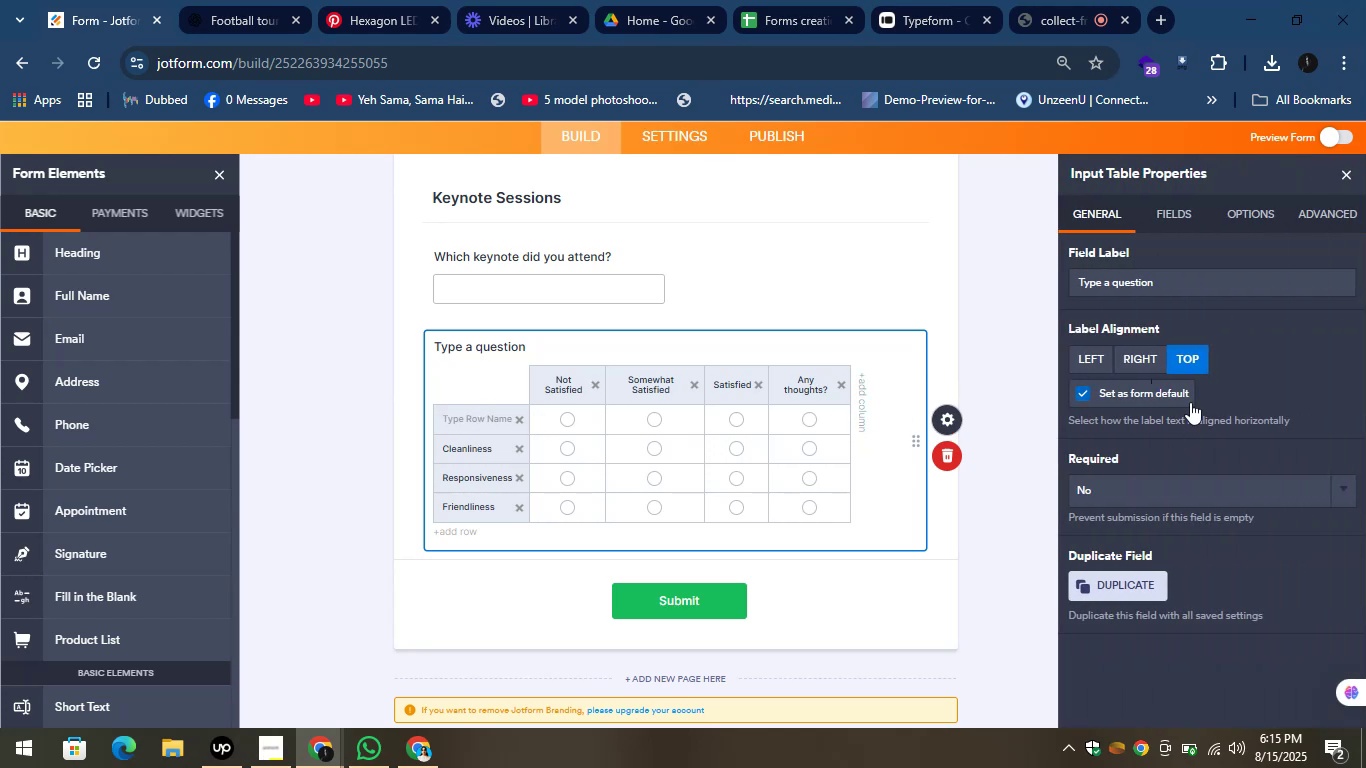 
left_click([947, 457])
 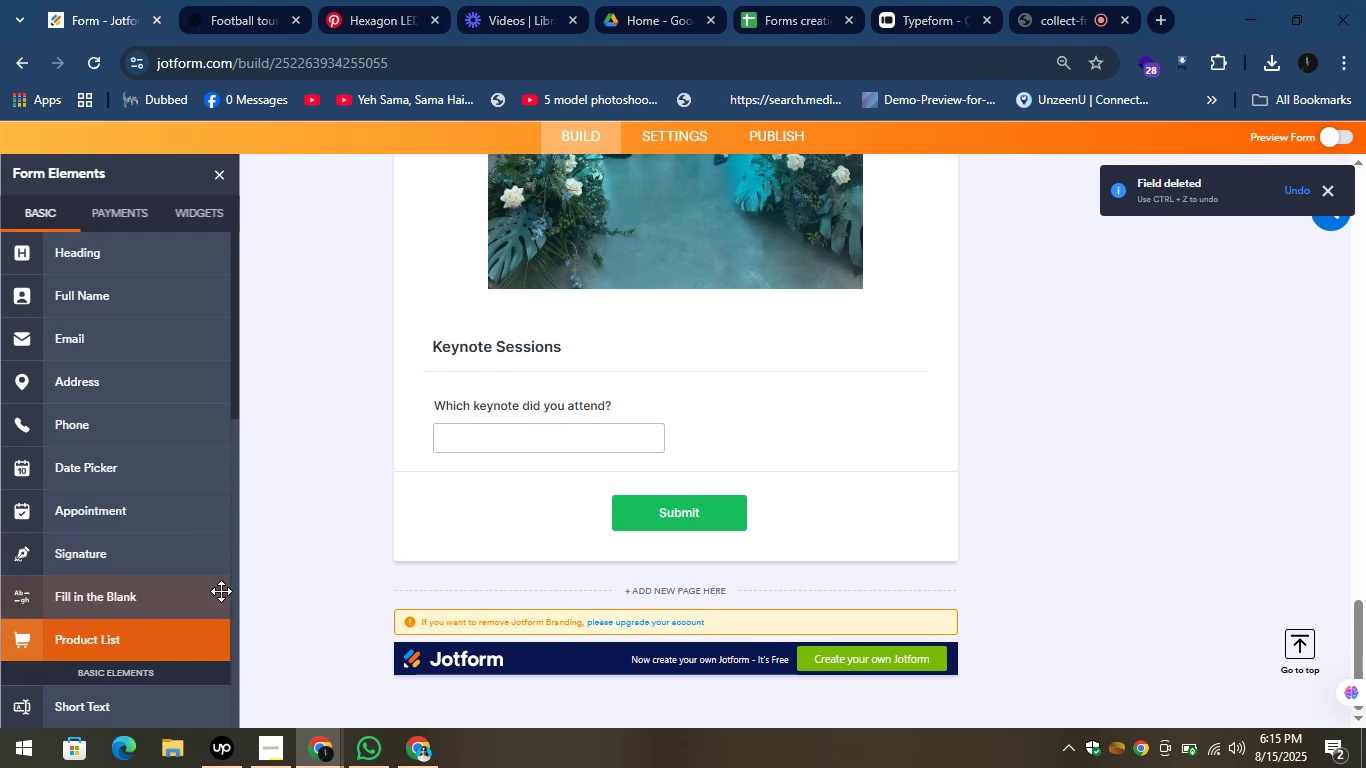 
key(ArrowDown)
 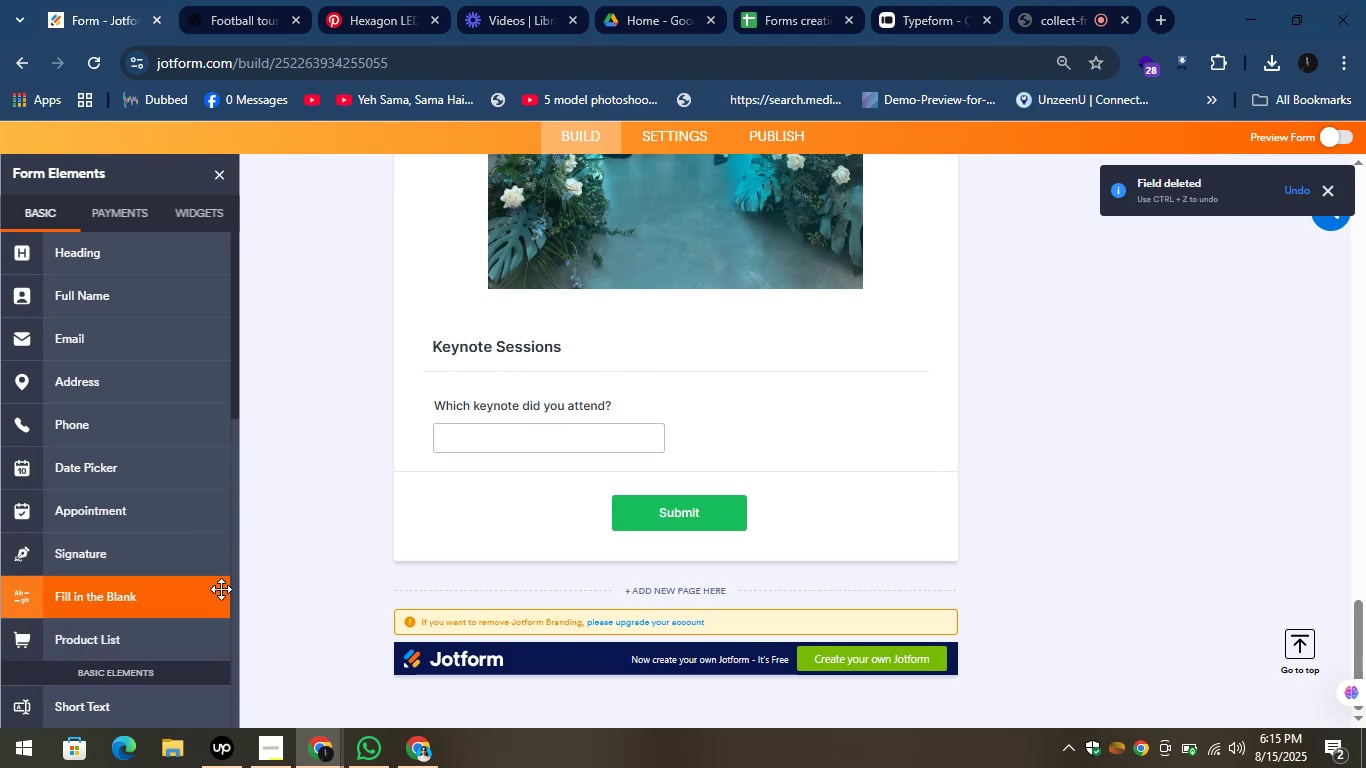 
key(ArrowDown)
 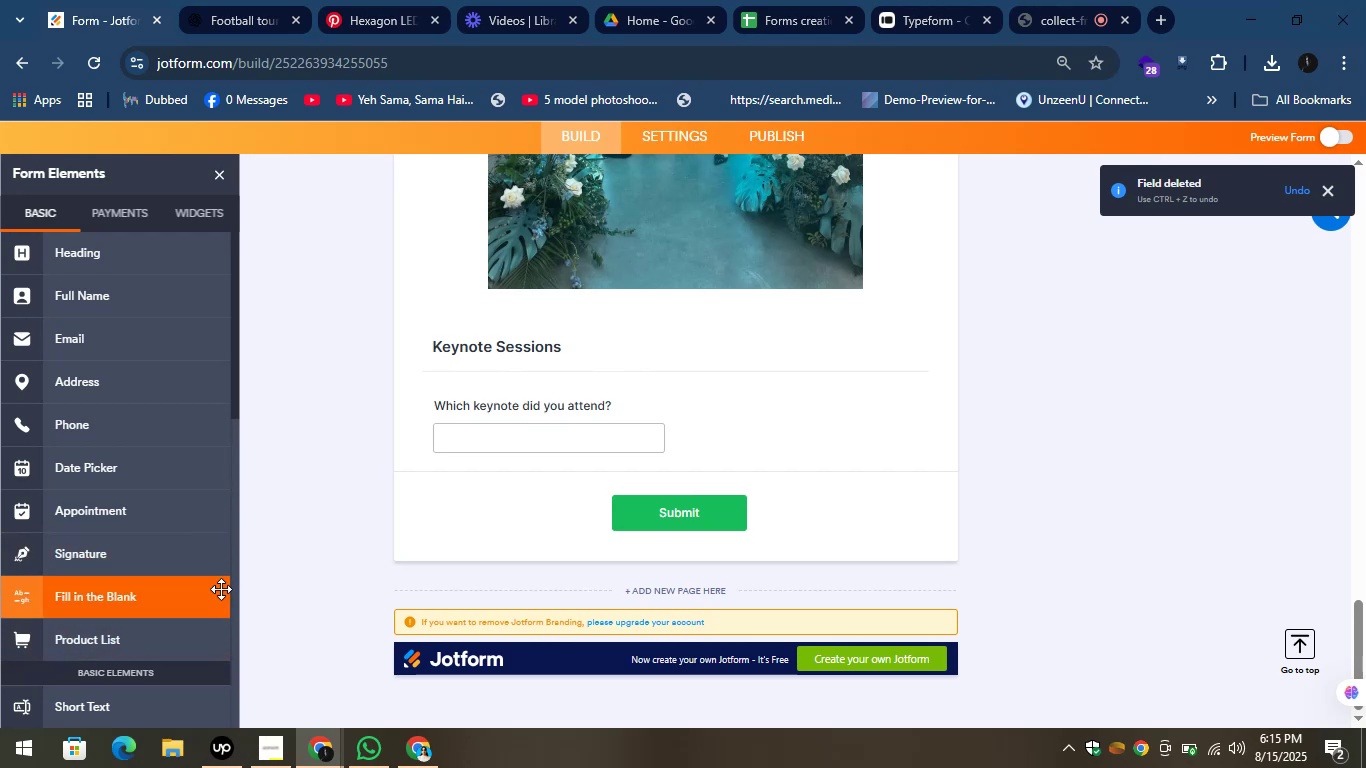 
key(ArrowDown)
 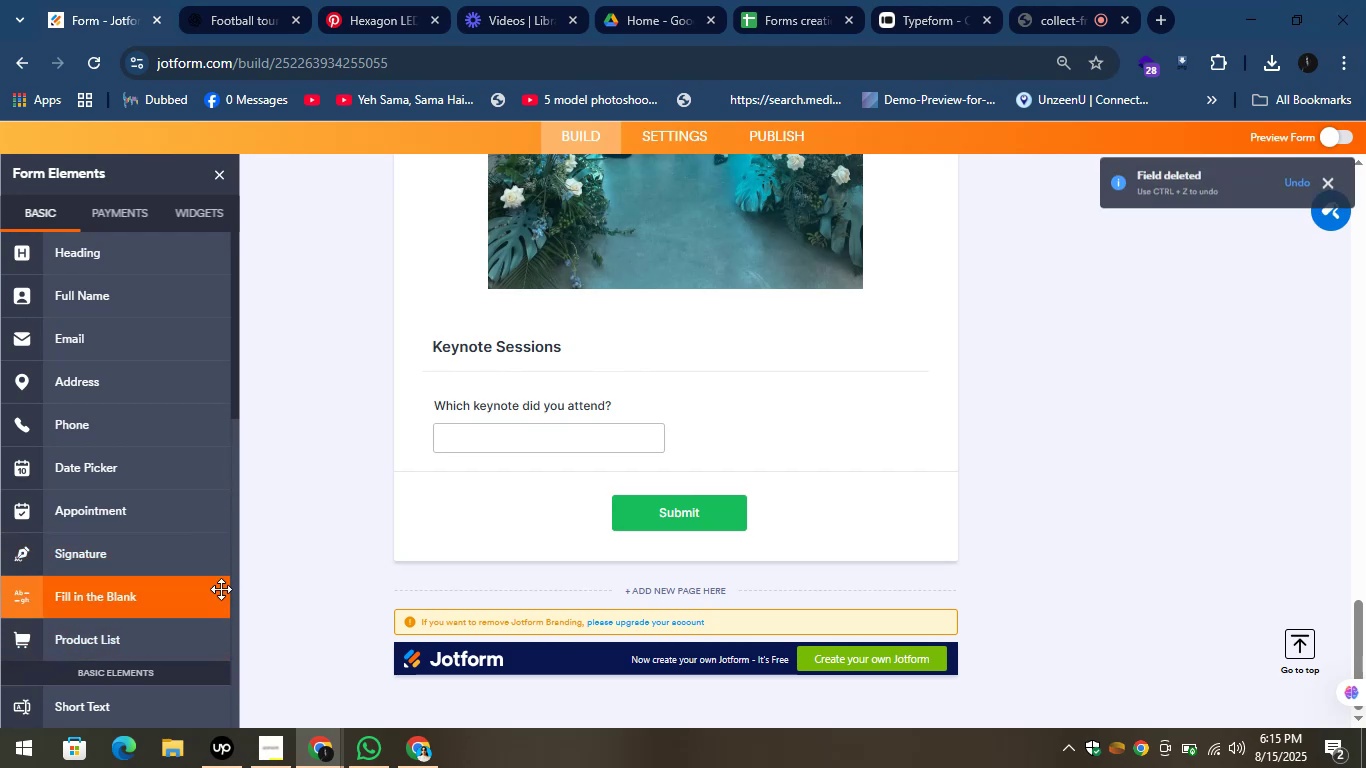 
key(ArrowDown)
 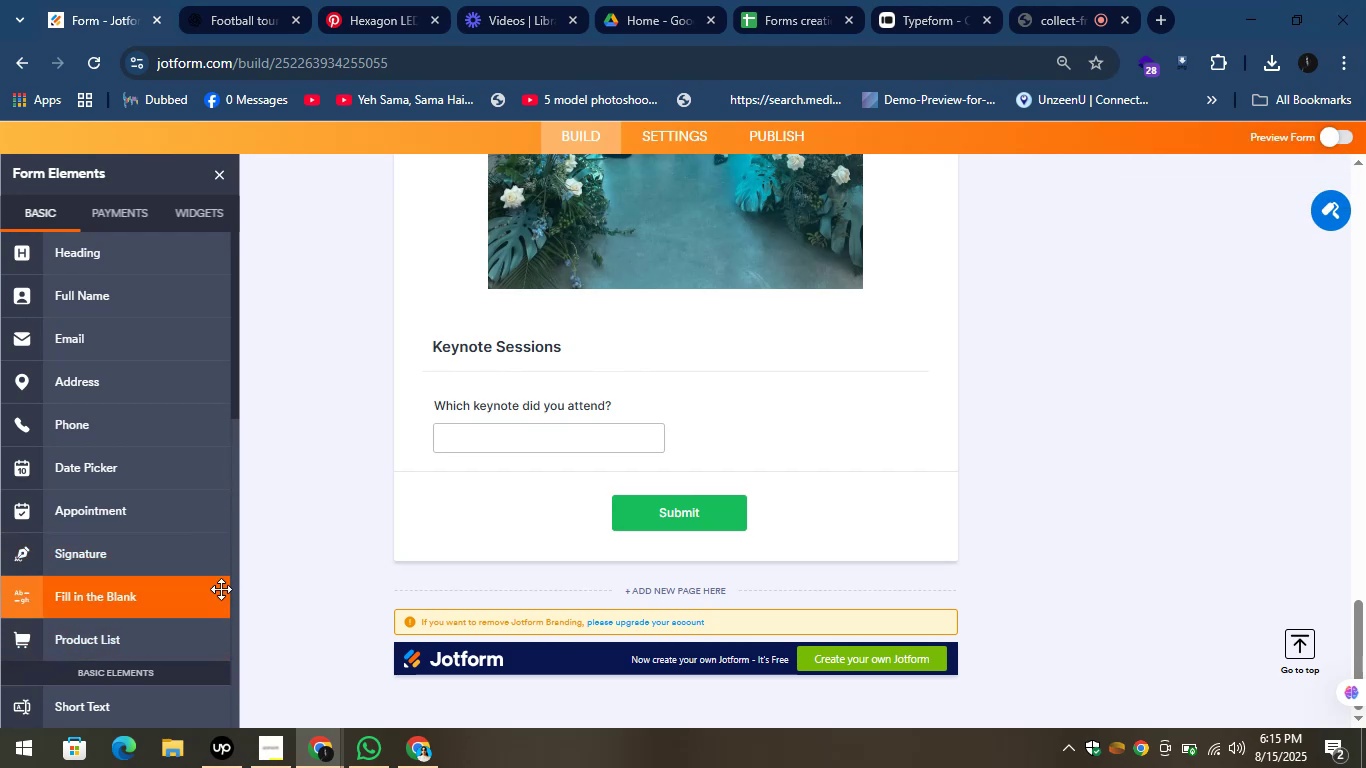 
hold_key(key=ShiftLeft, duration=0.54)
 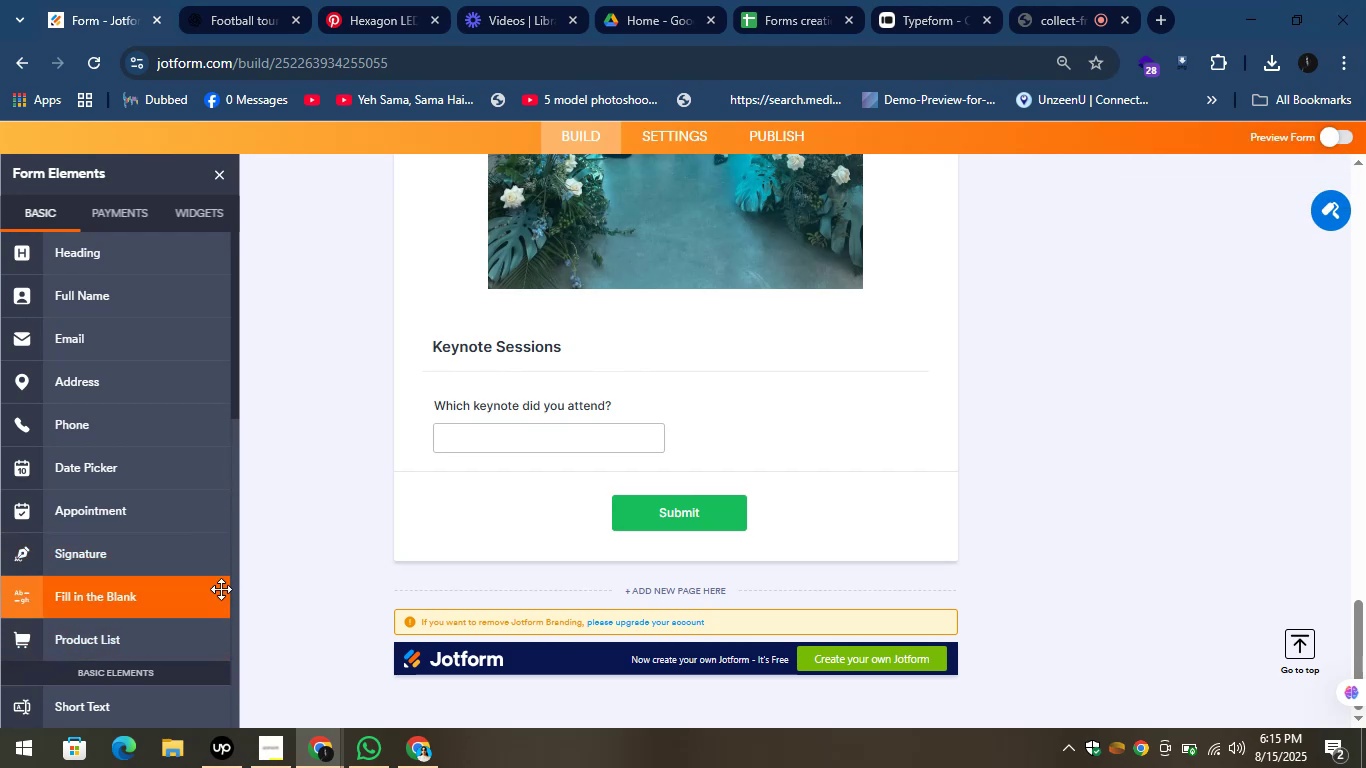 
hold_key(key=ArrowDown, duration=0.33)
 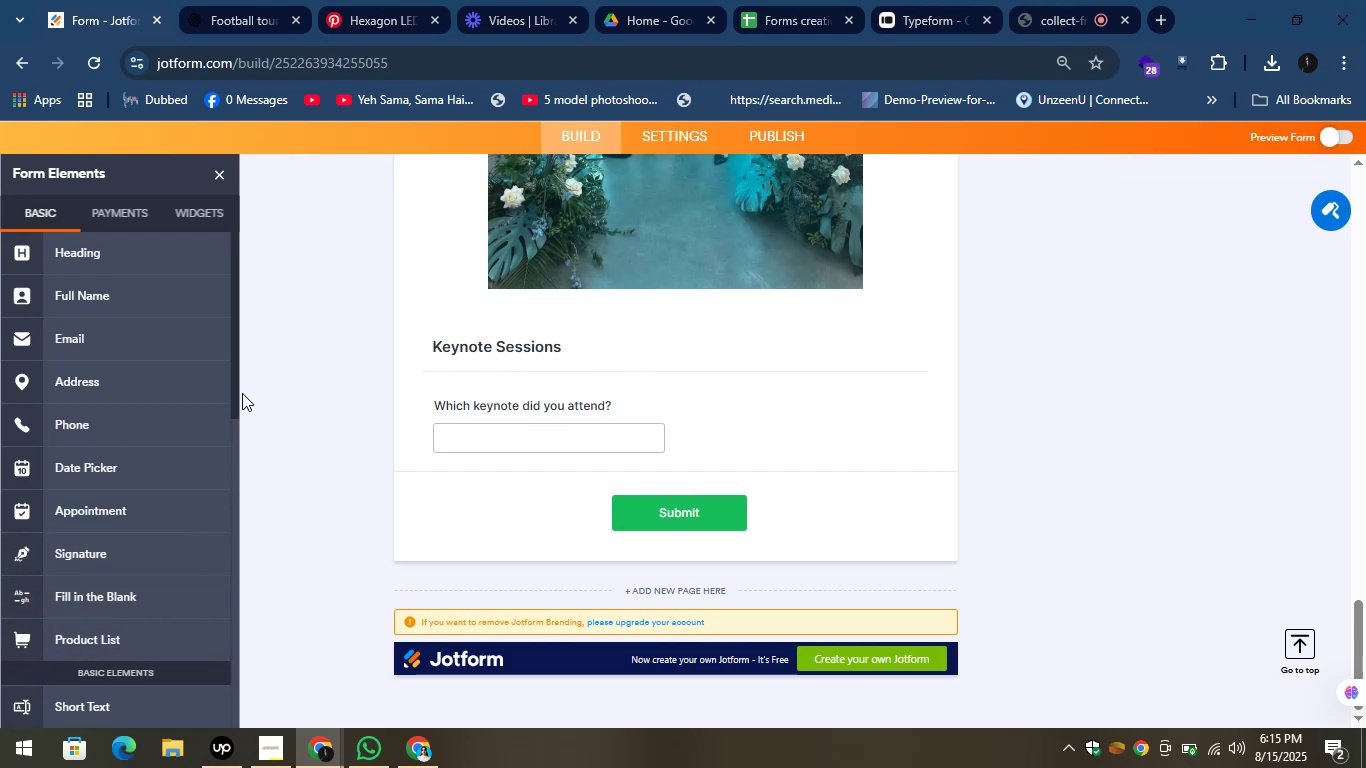 
left_click_drag(start_coordinate=[234, 393], to_coordinate=[233, 492])
 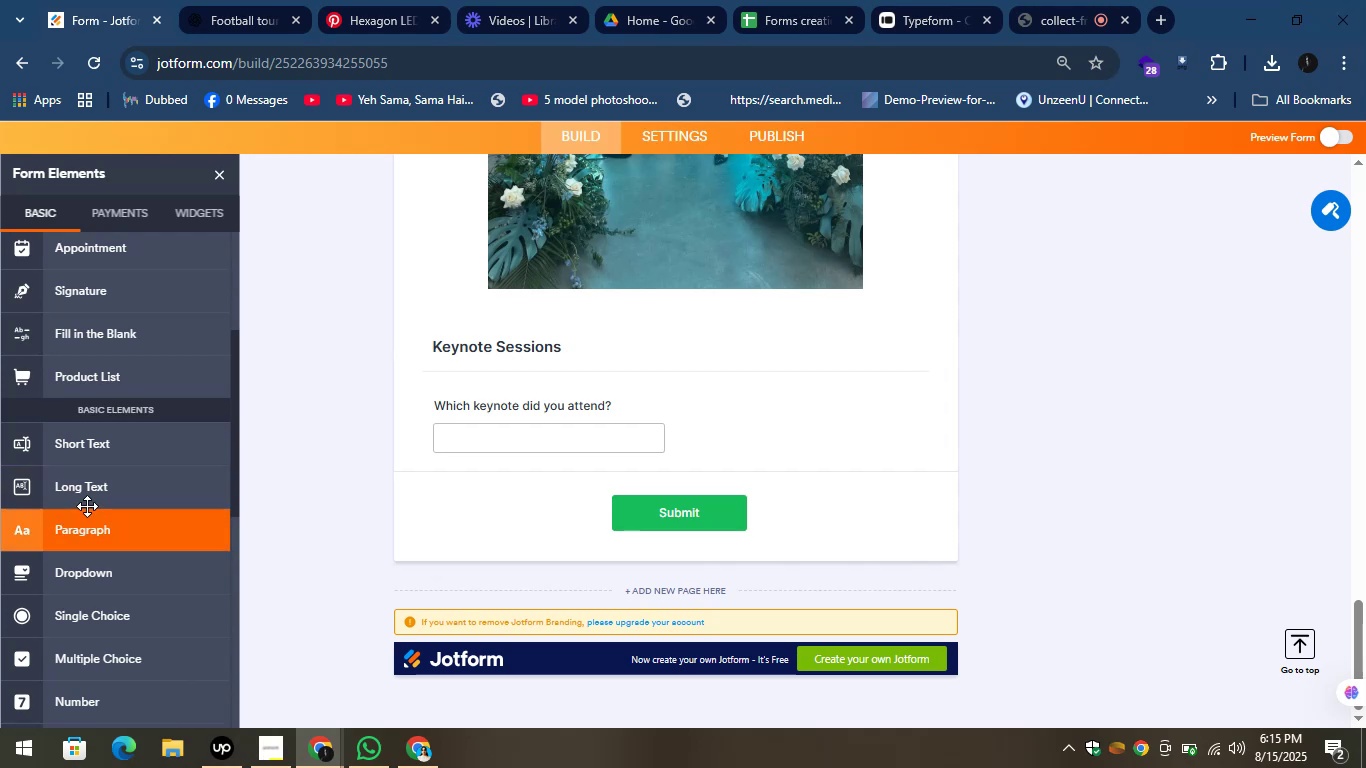 
left_click_drag(start_coordinate=[80, 496], to_coordinate=[511, 471])
 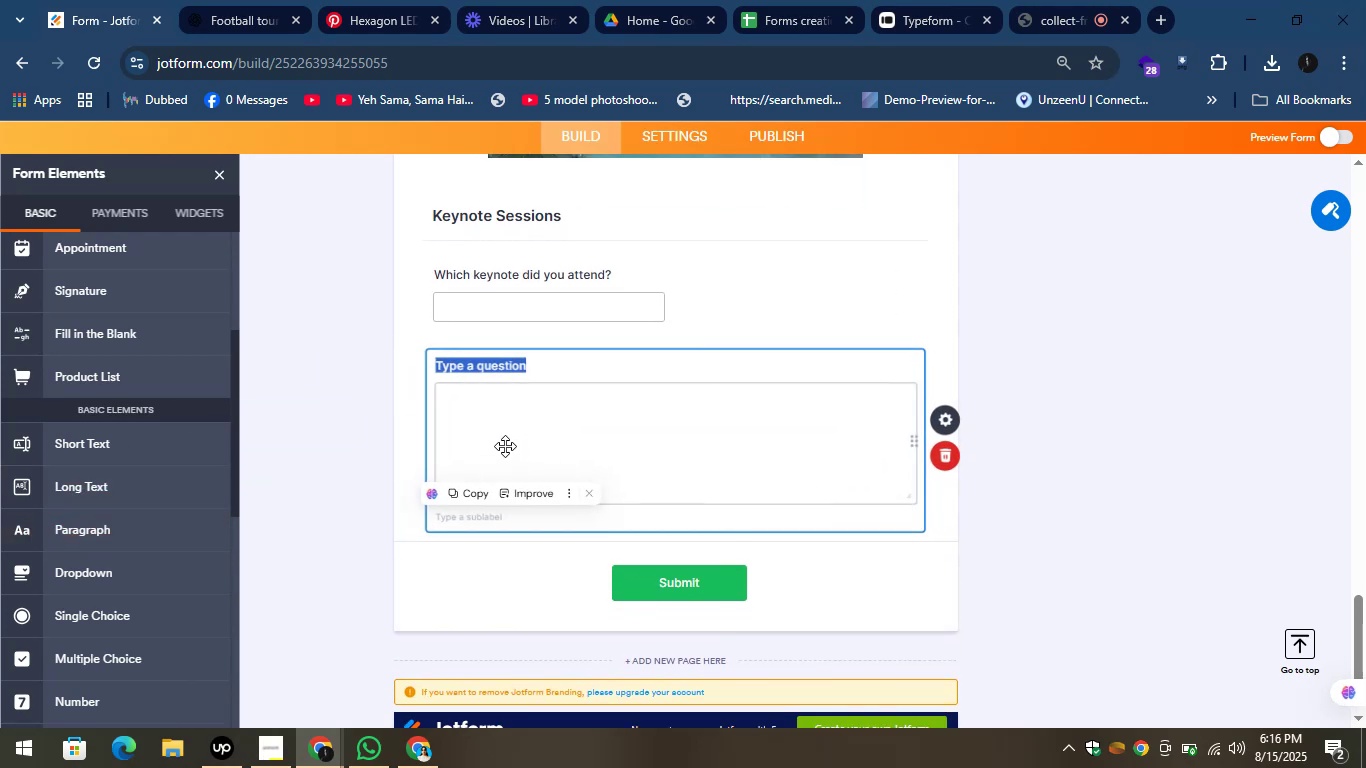 
key(Control+V)
 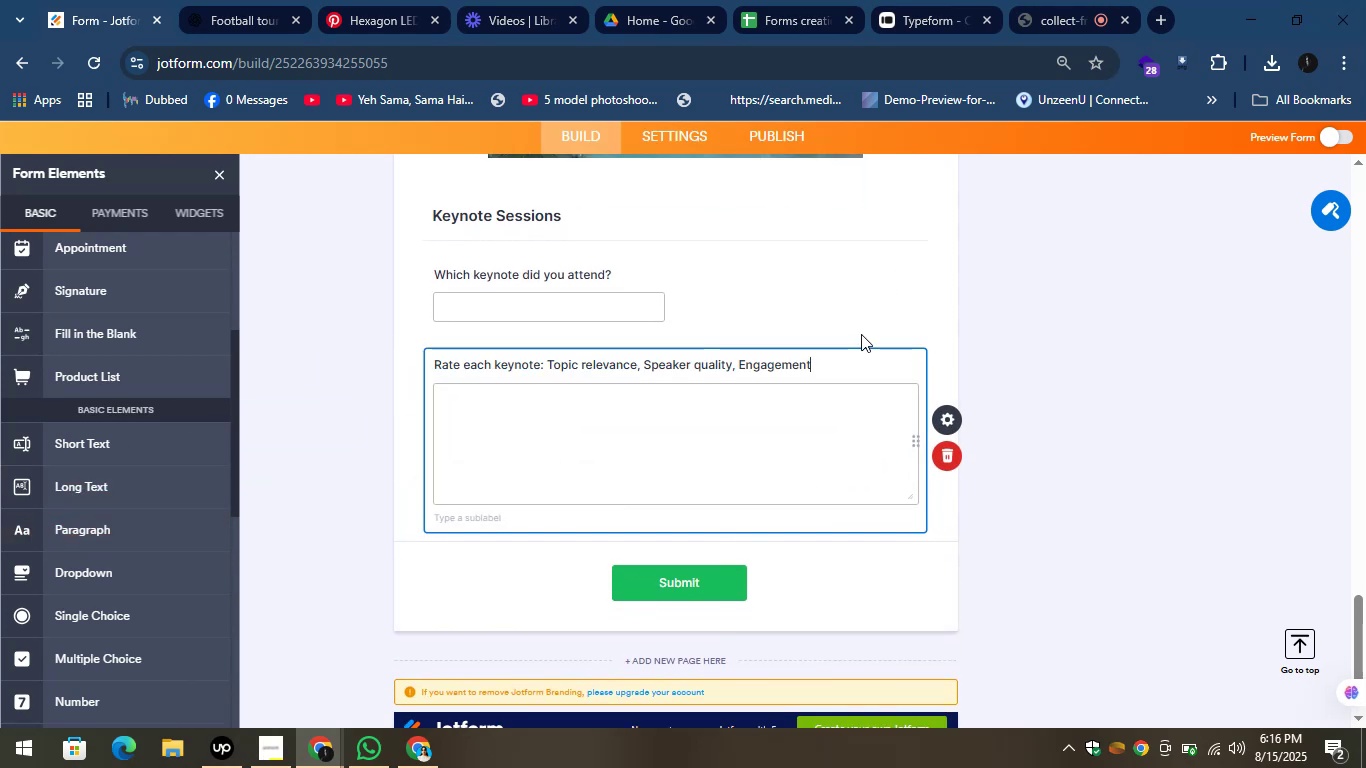 
key(Period)
 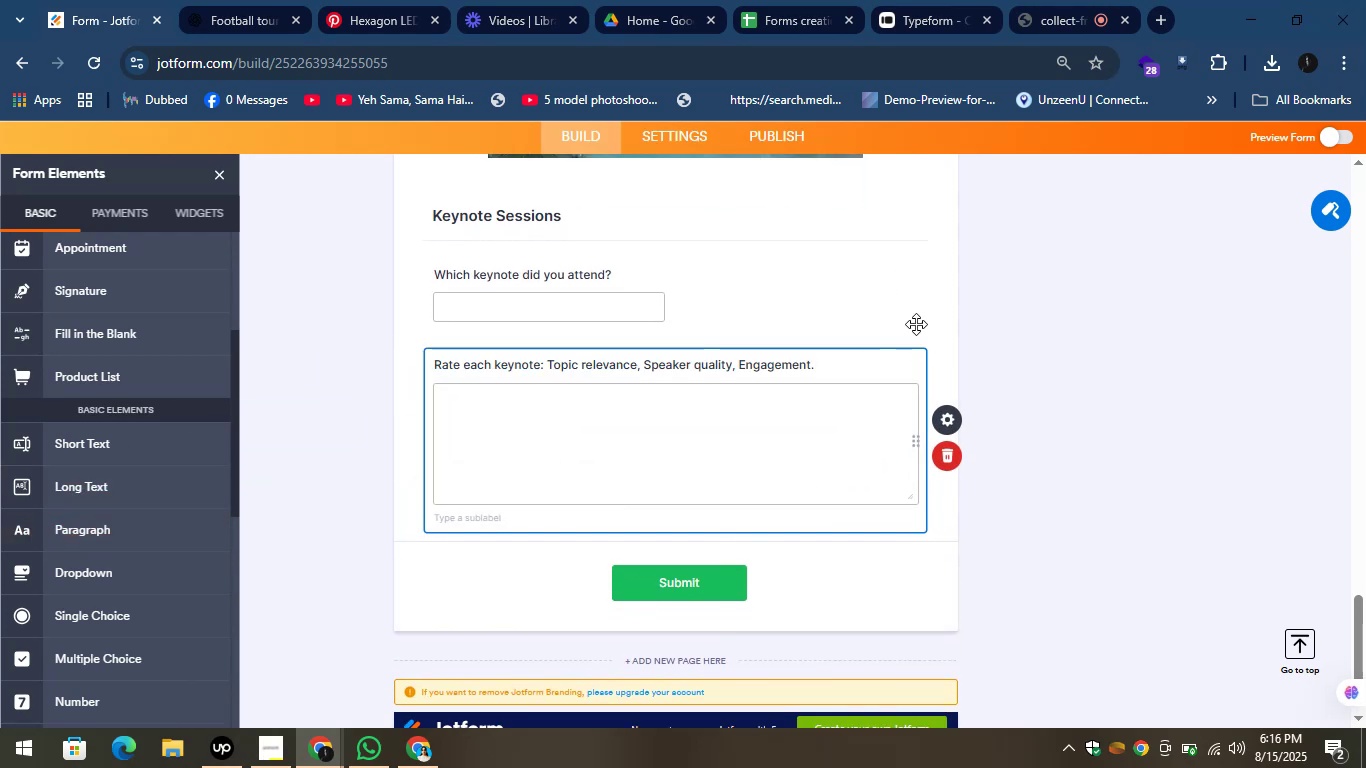 
left_click([979, 330])
 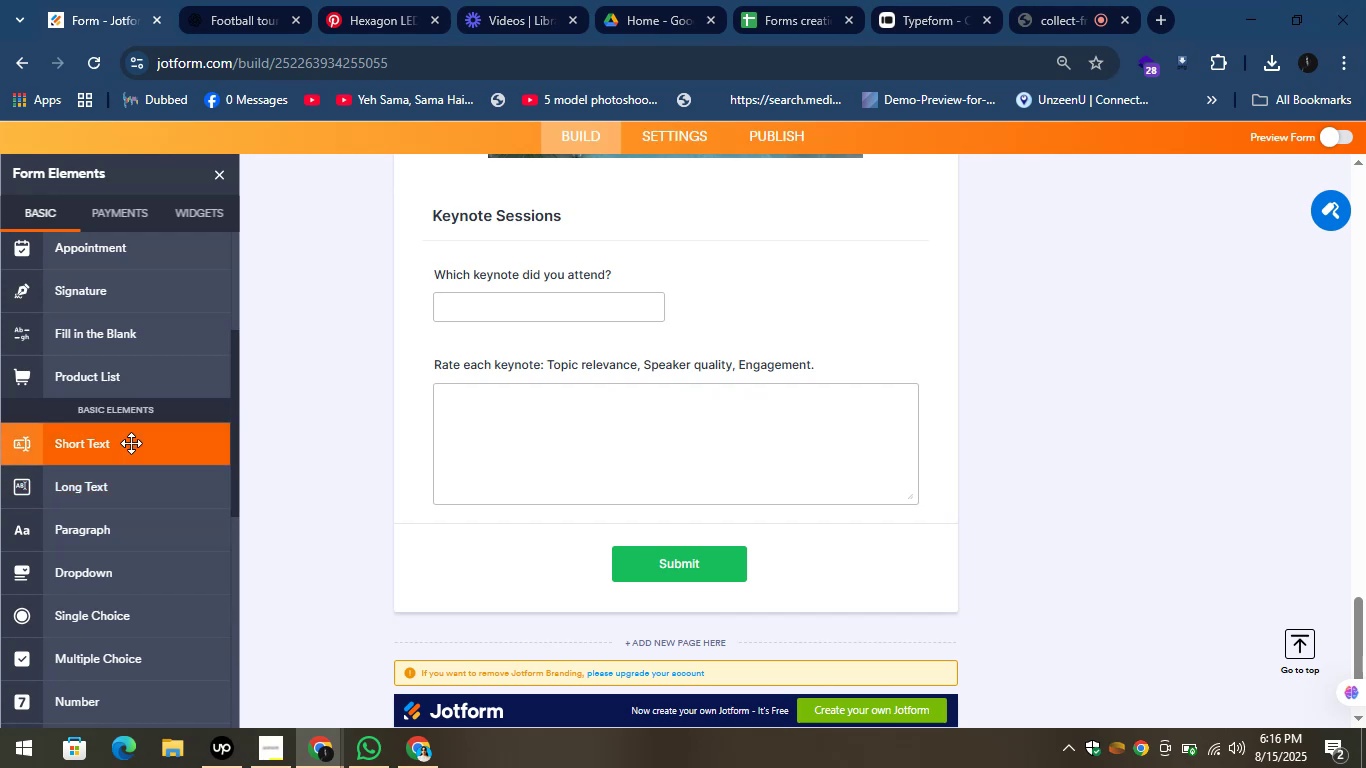 
wait(7.98)
 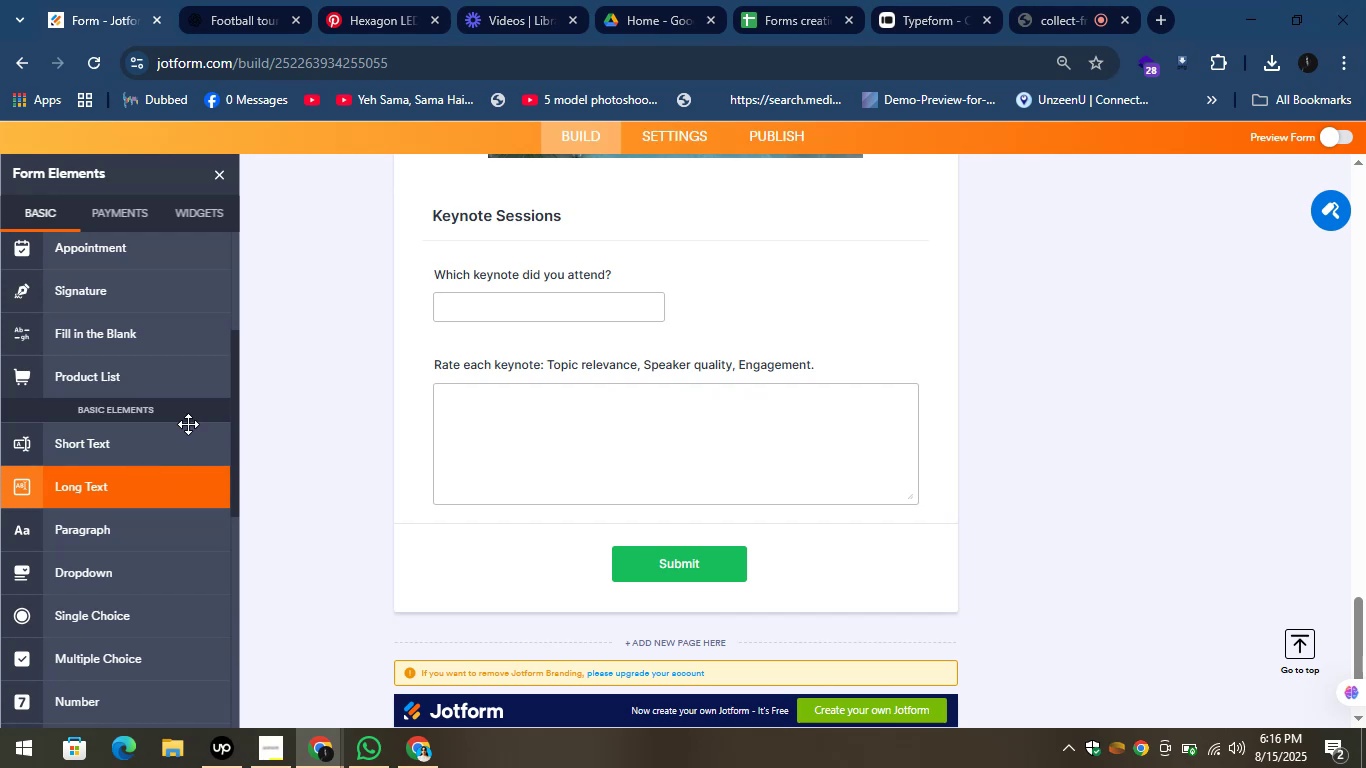 
left_click([239, 0])
 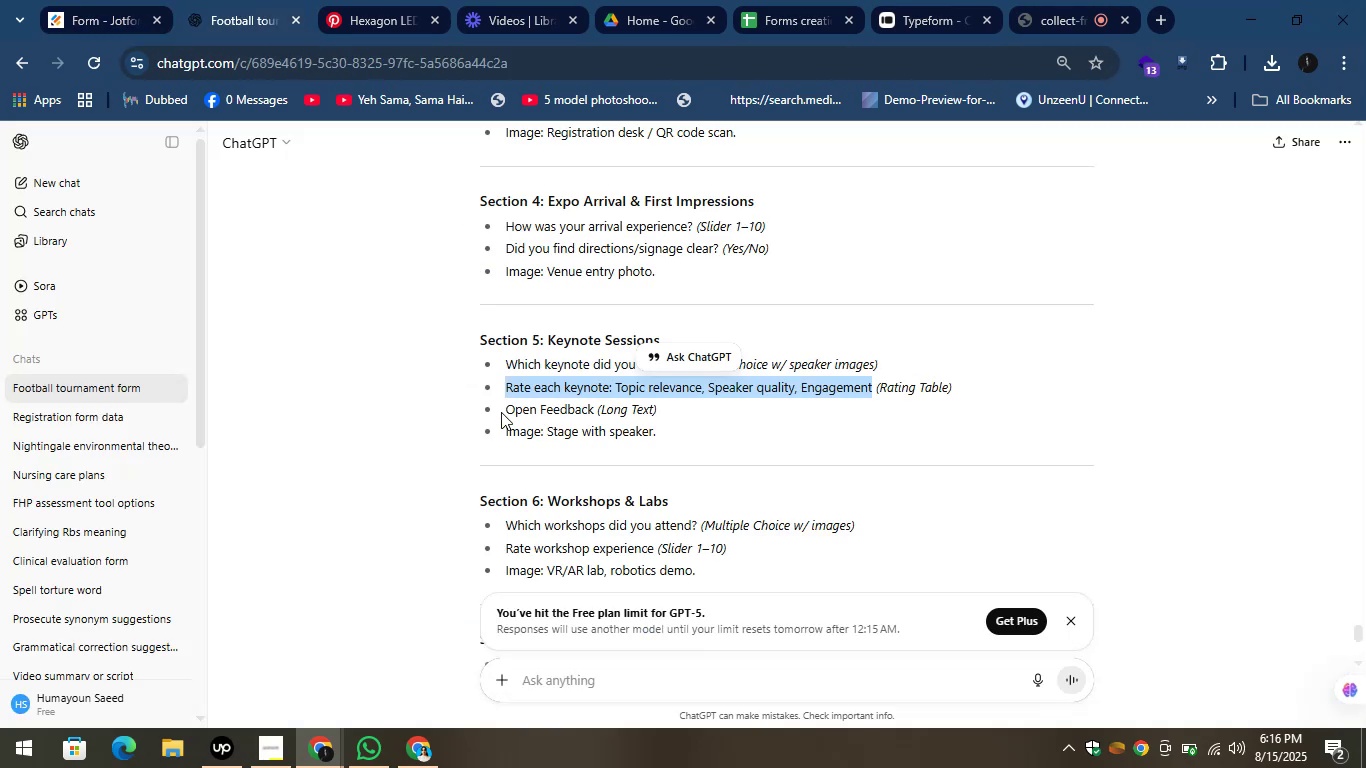 
left_click_drag(start_coordinate=[500, 408], to_coordinate=[596, 411])
 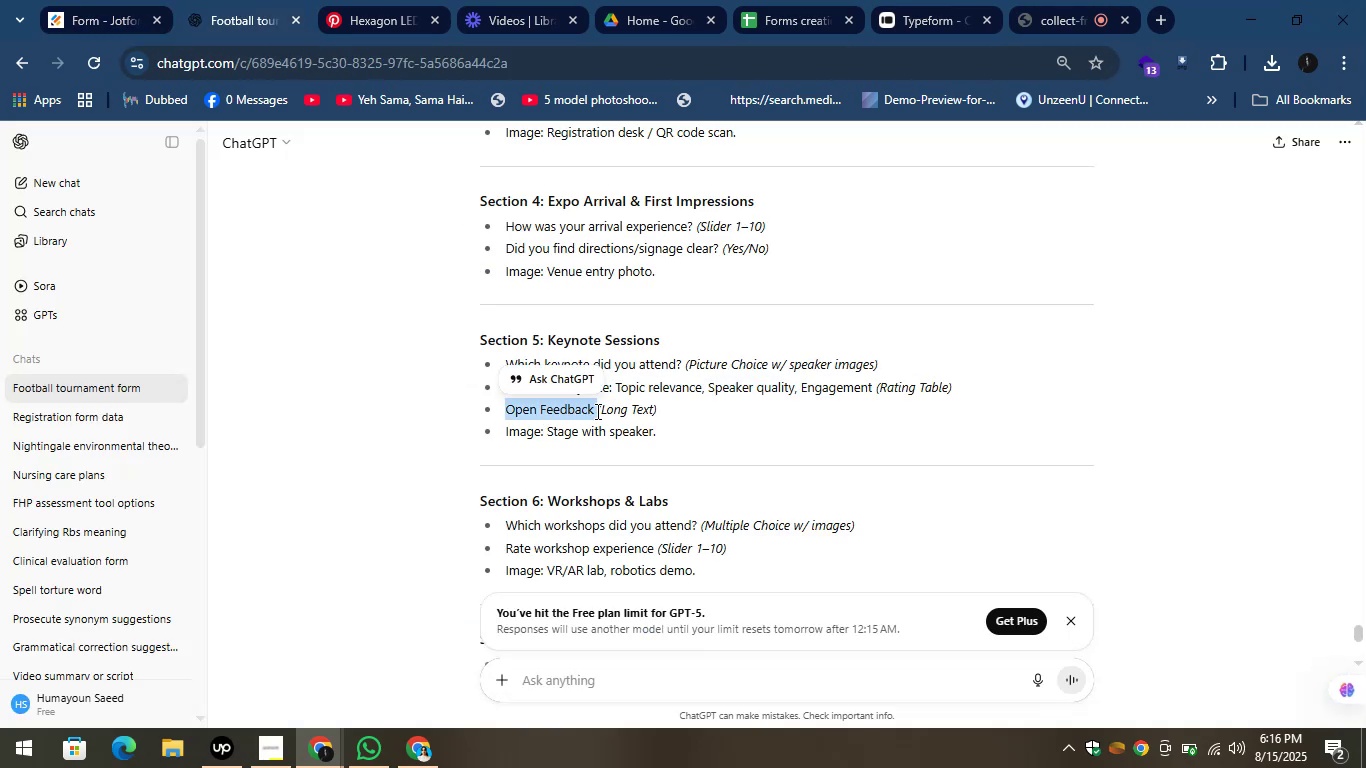 
key(Control+C)
 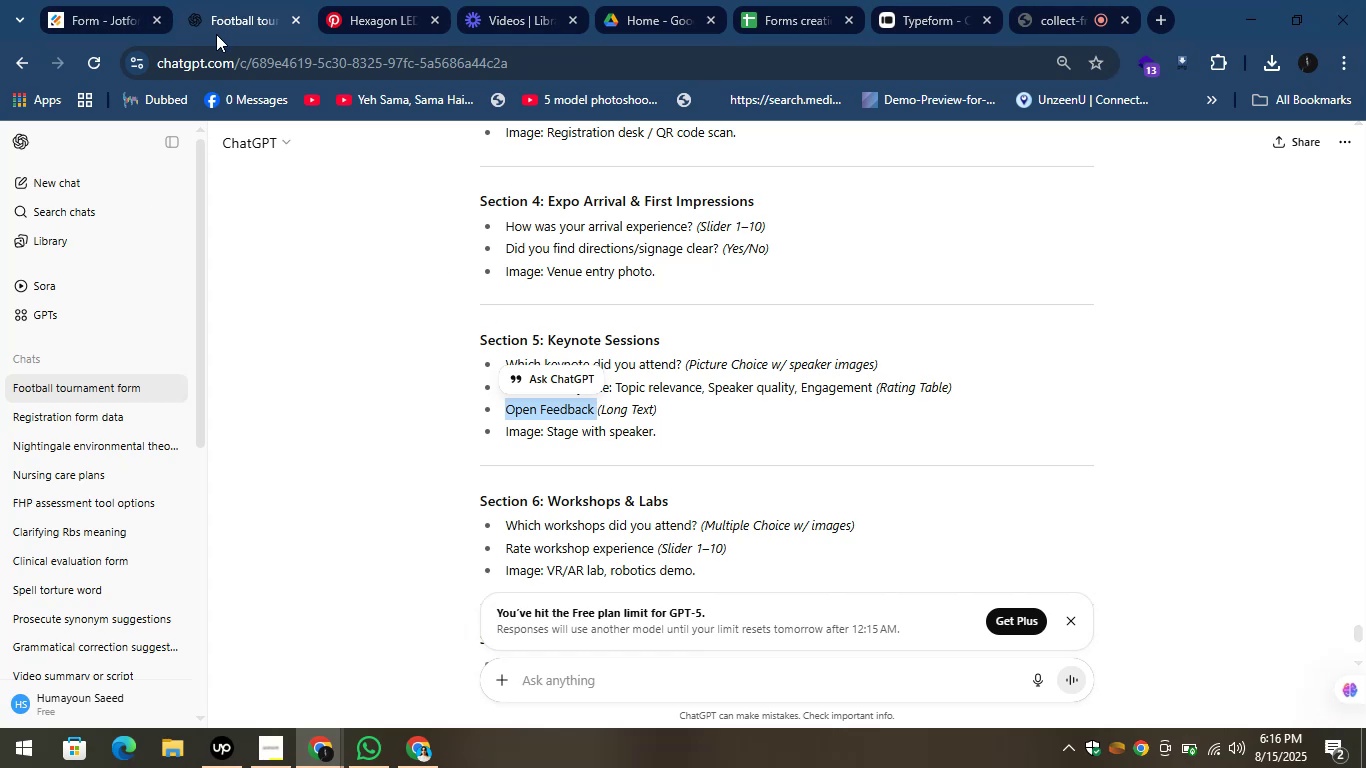 
left_click([56, 0])
 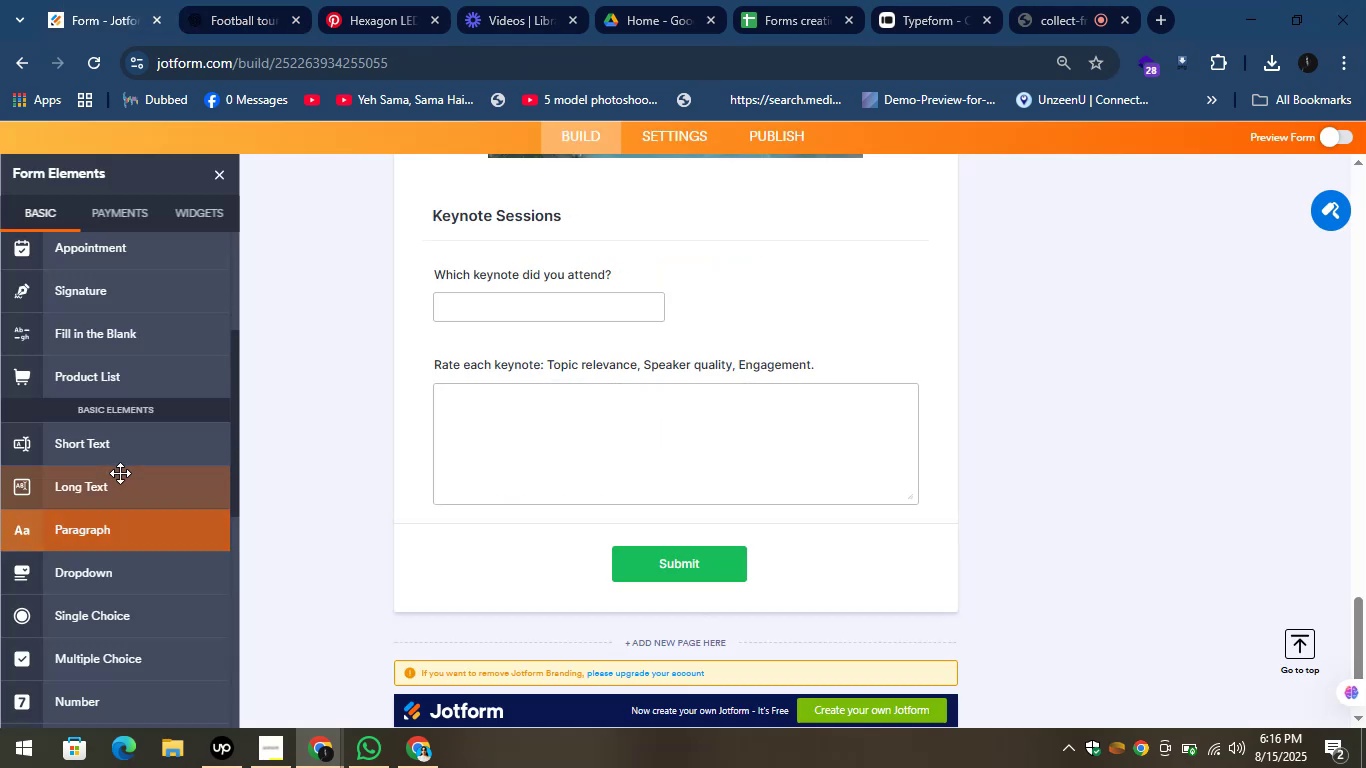 
left_click_drag(start_coordinate=[112, 500], to_coordinate=[467, 538])
 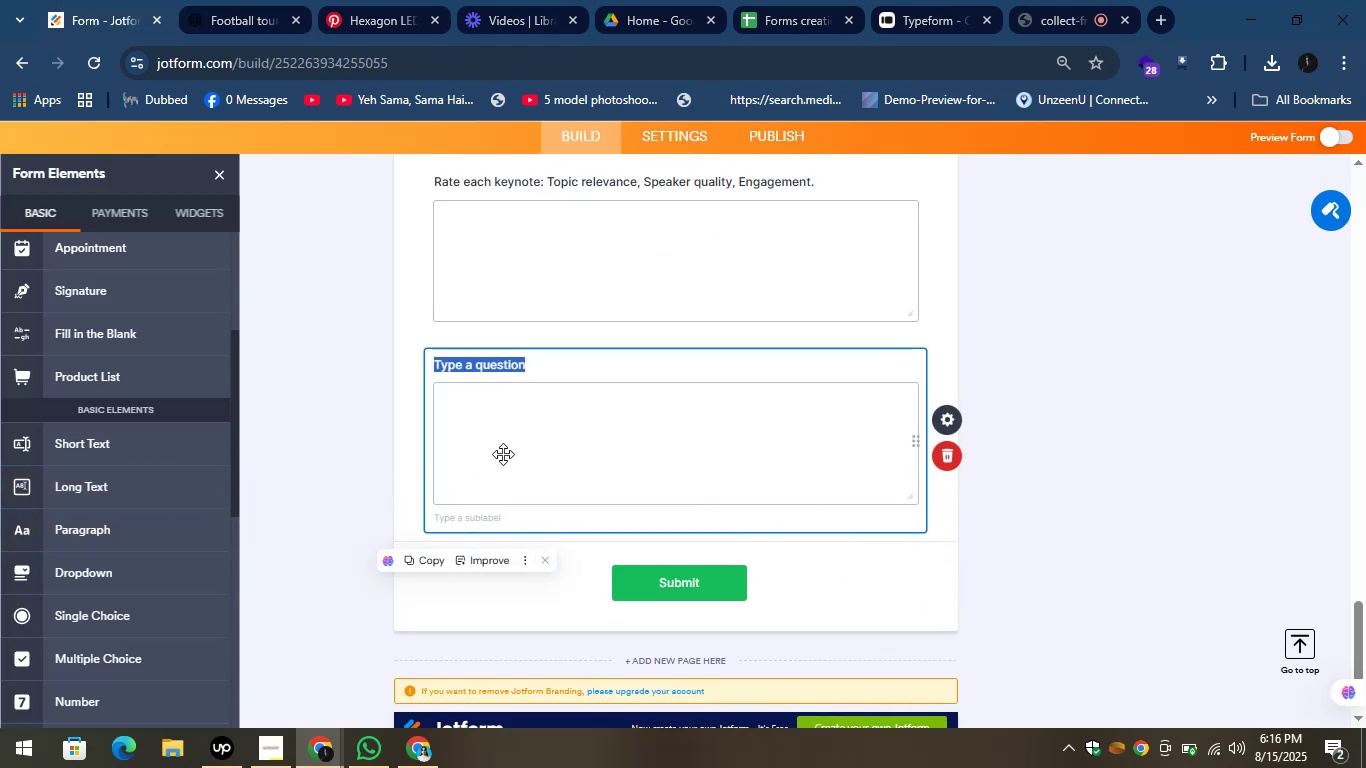 
key(Control+V)
 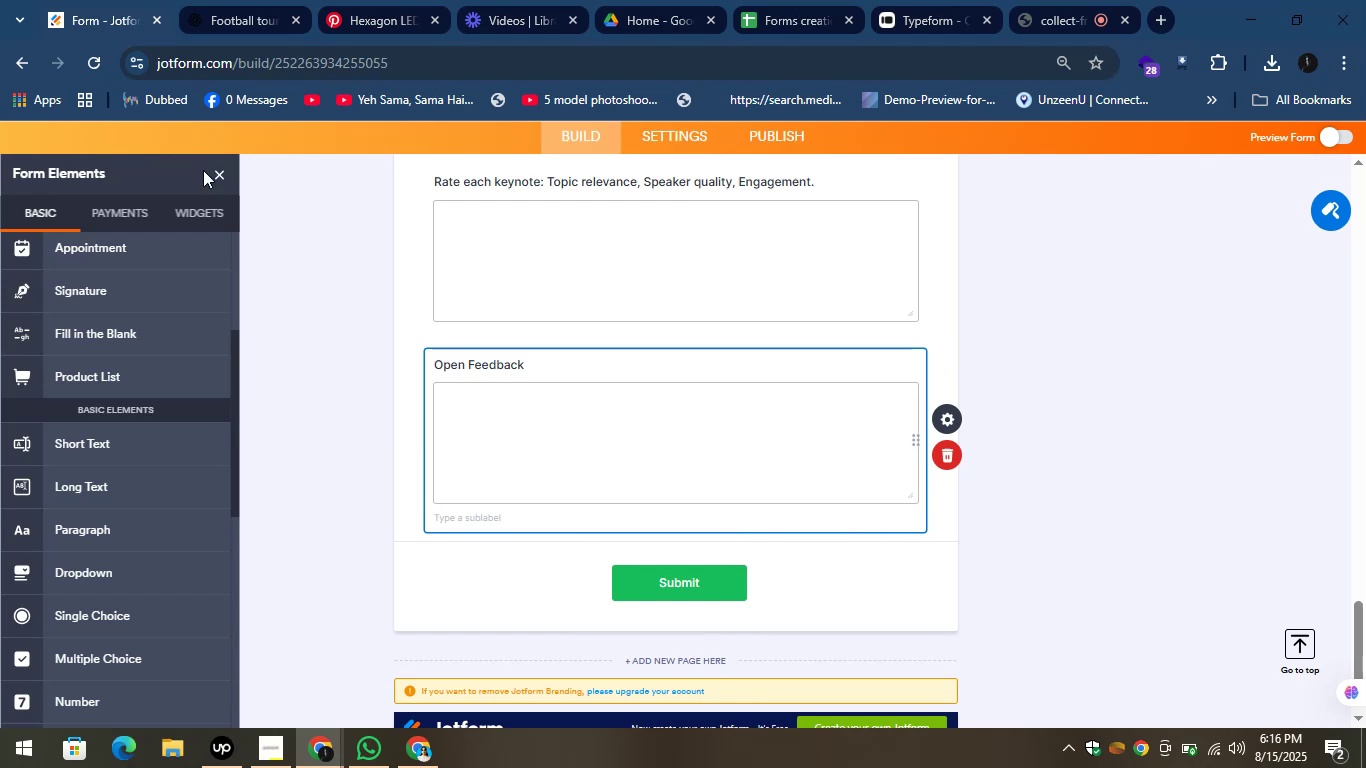 
left_click([221, 10])
 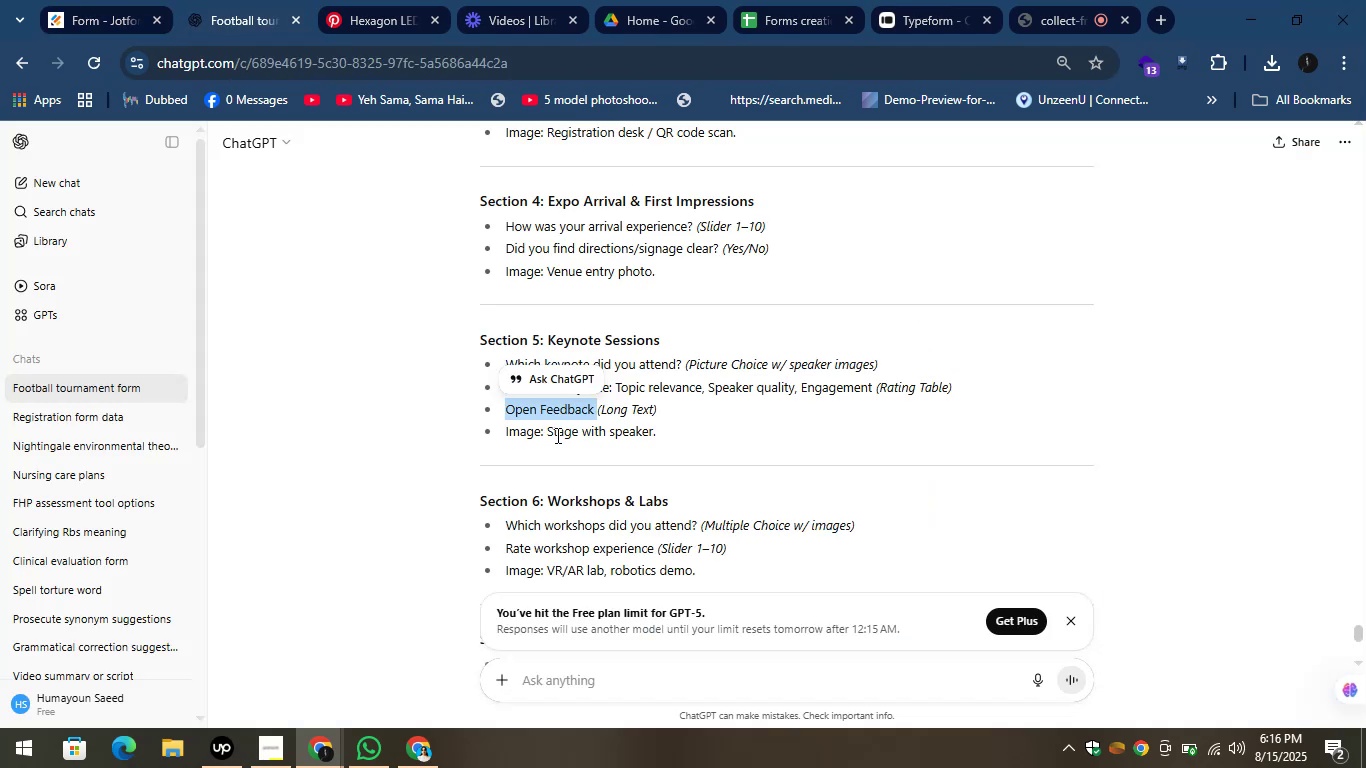 
left_click_drag(start_coordinate=[548, 435], to_coordinate=[657, 436])
 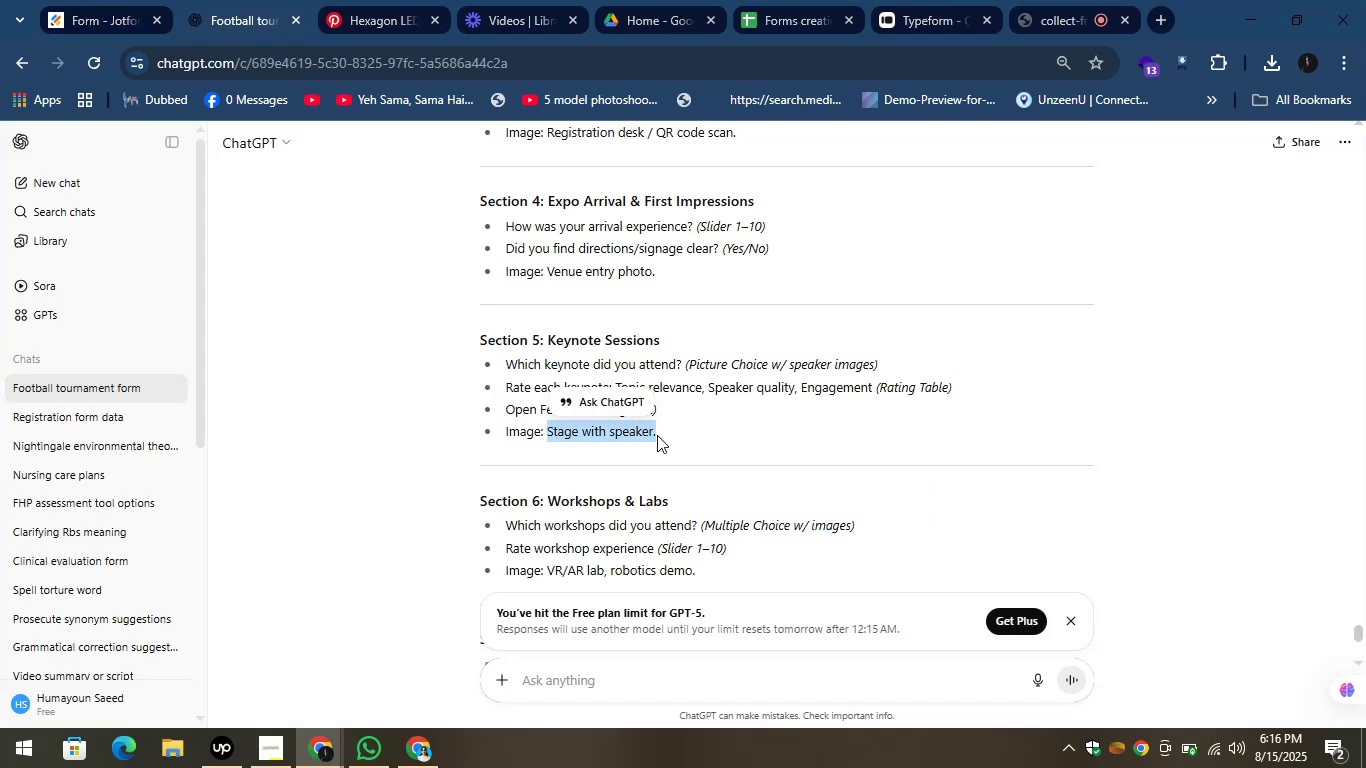 
key(Control+C)
 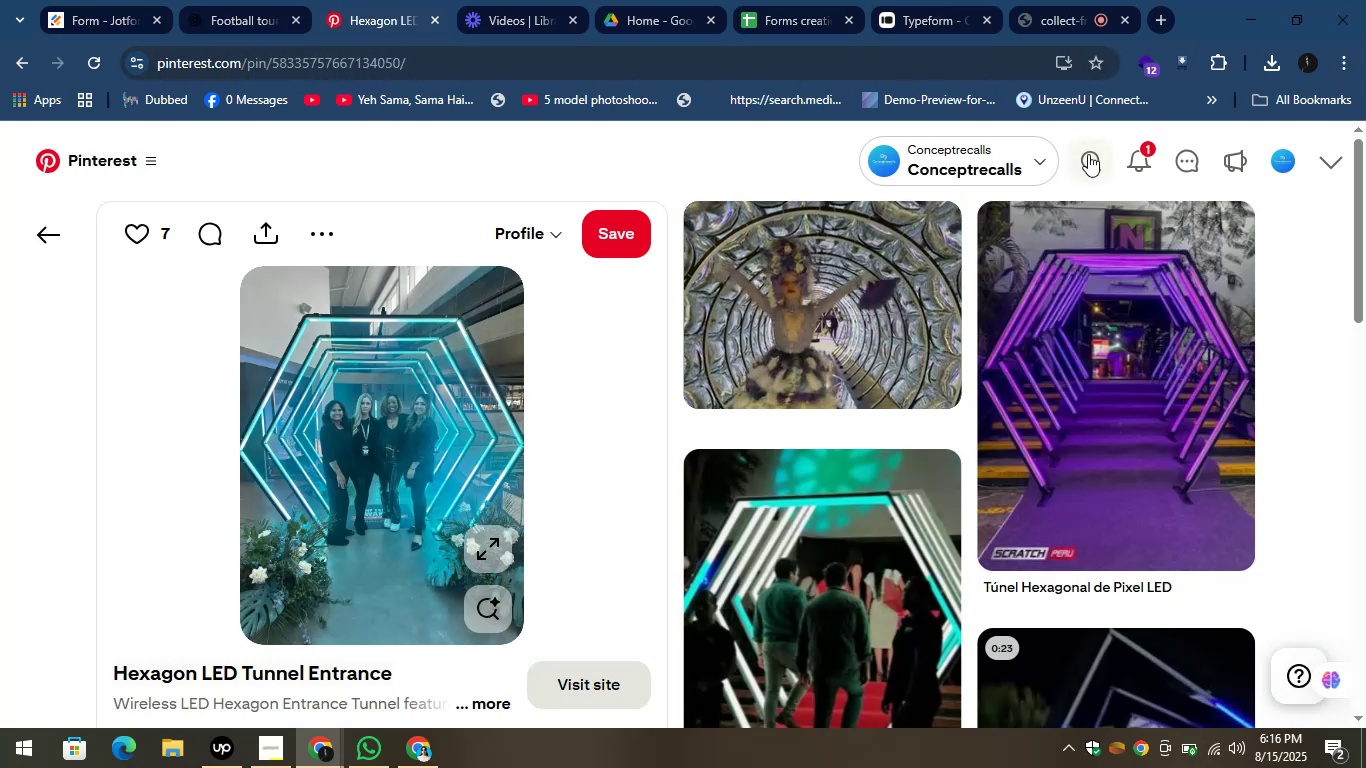 
wait(5.27)
 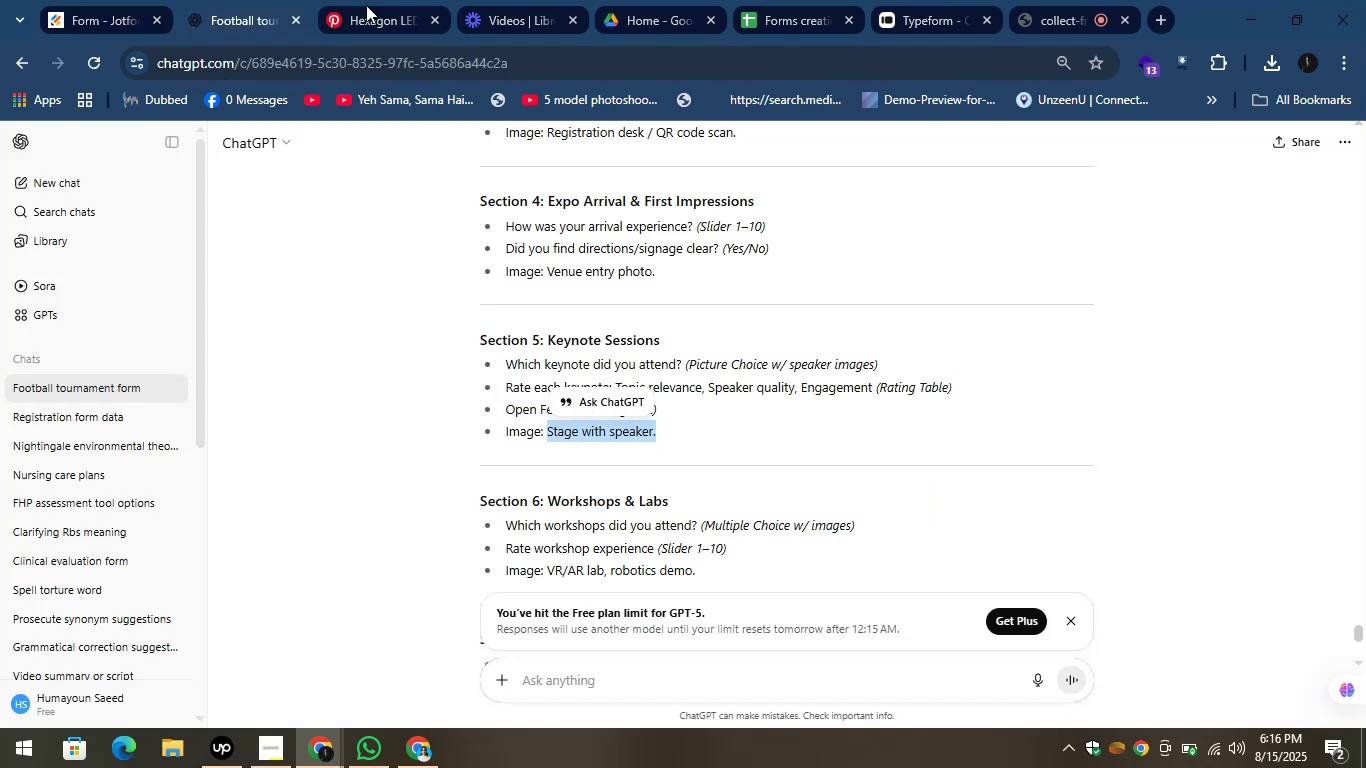 
key(Control+V)
 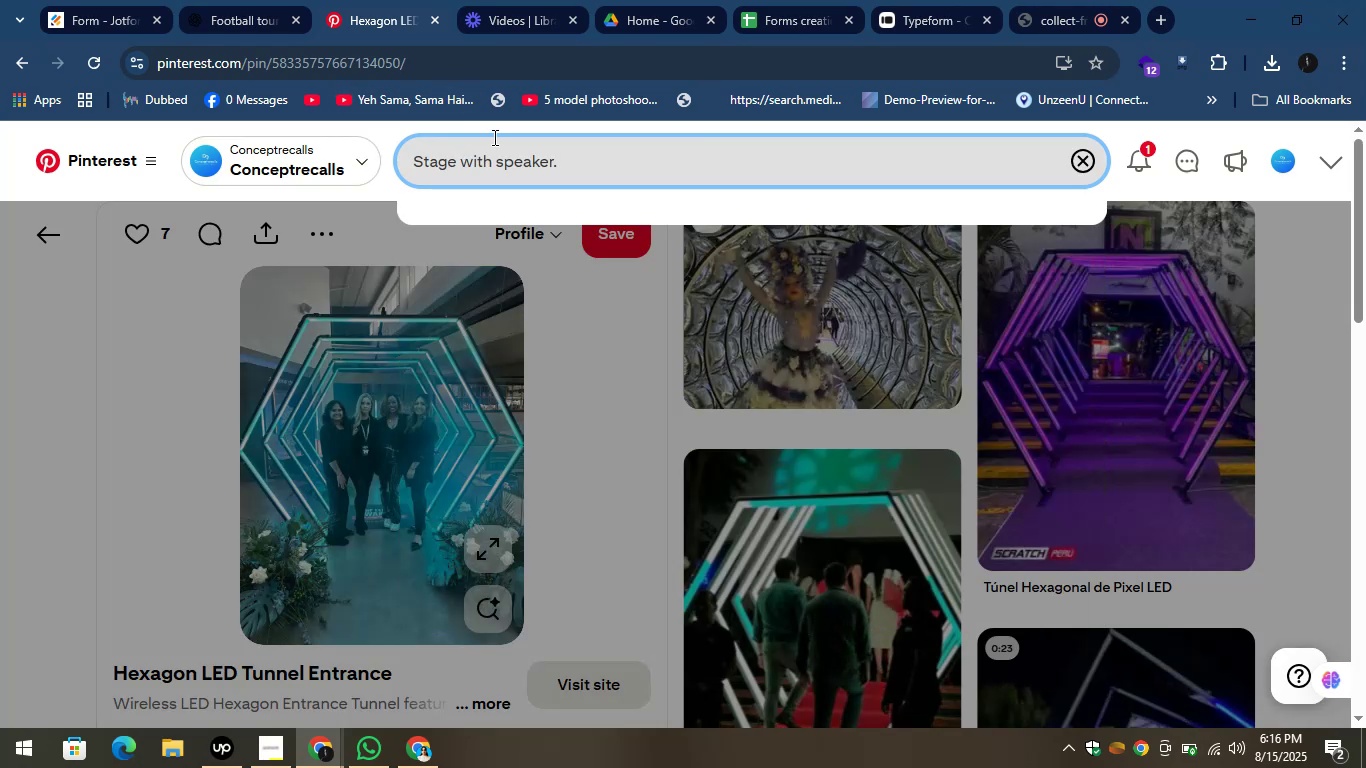 
key(Enter)
 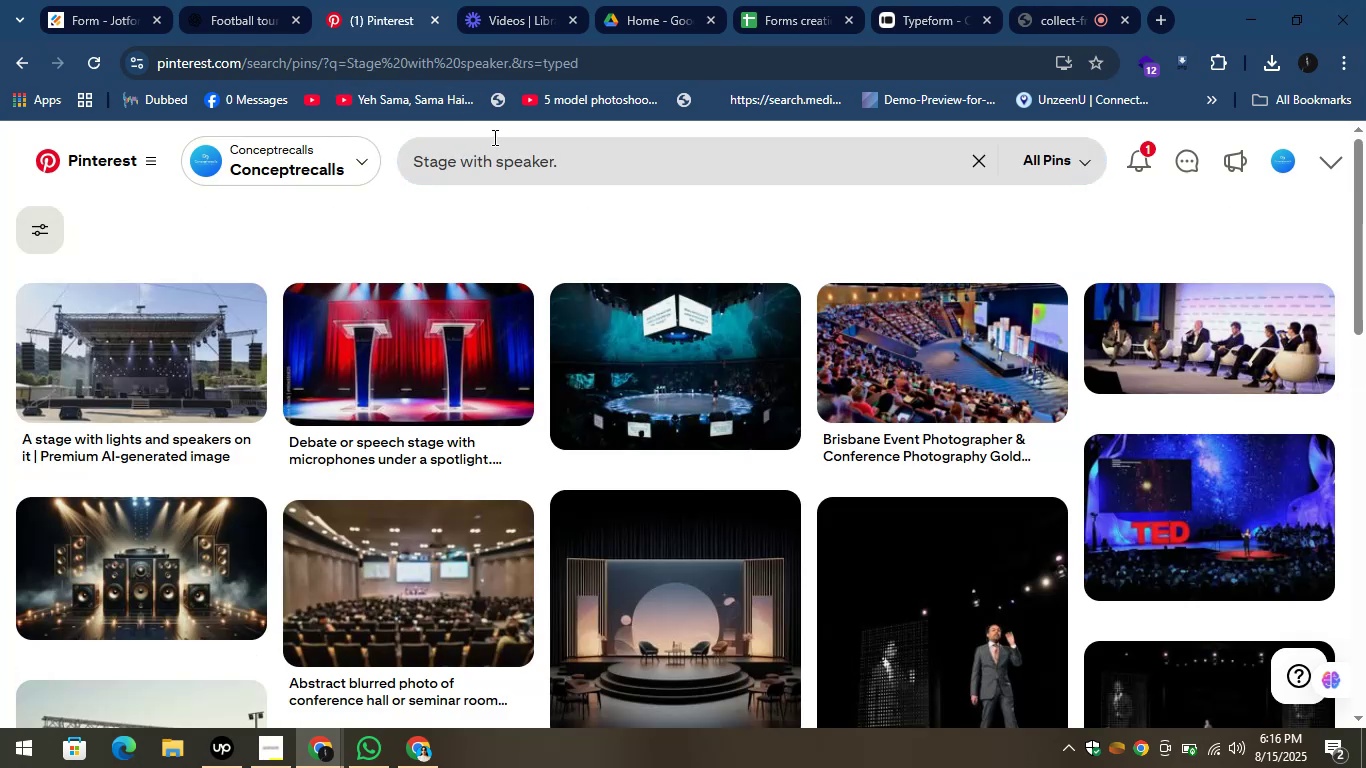 
wait(9.36)
 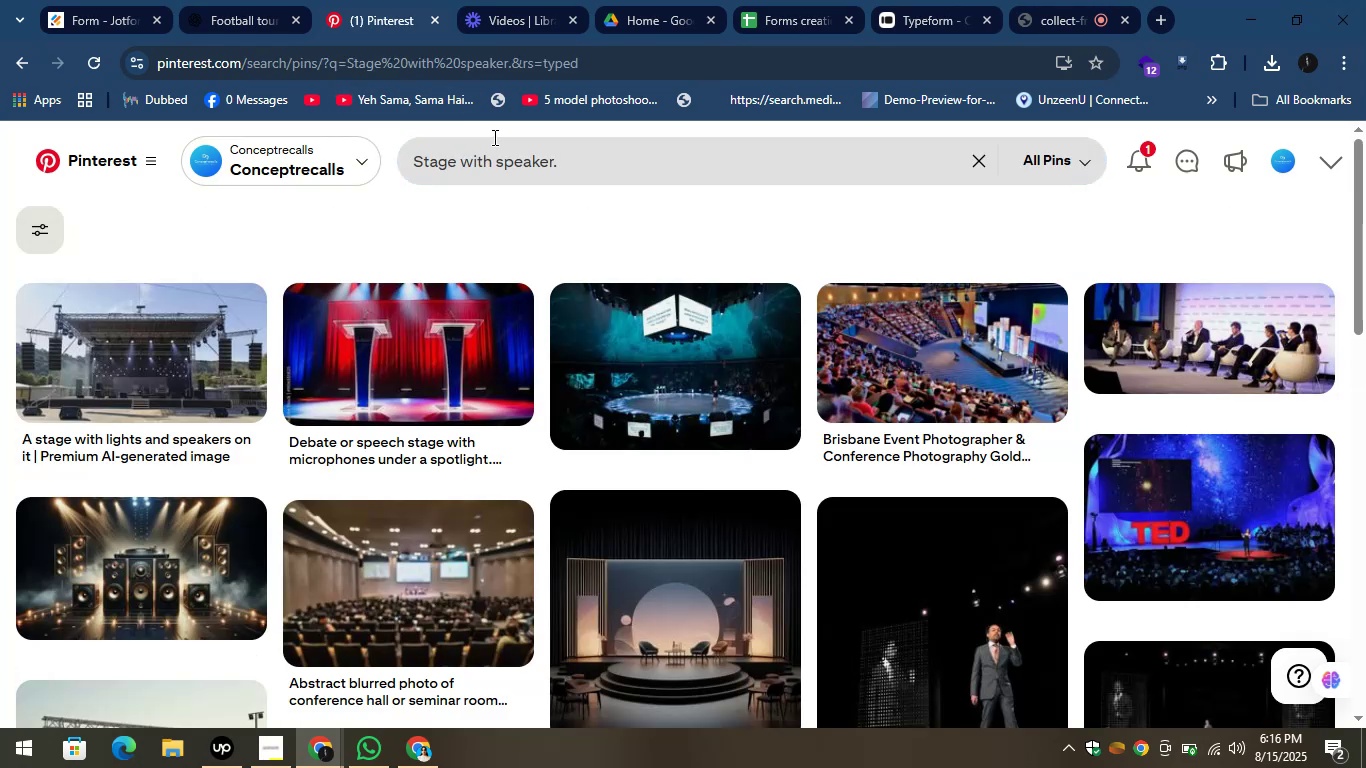 
left_click_drag(start_coordinate=[1355, 238], to_coordinate=[1338, 473])
 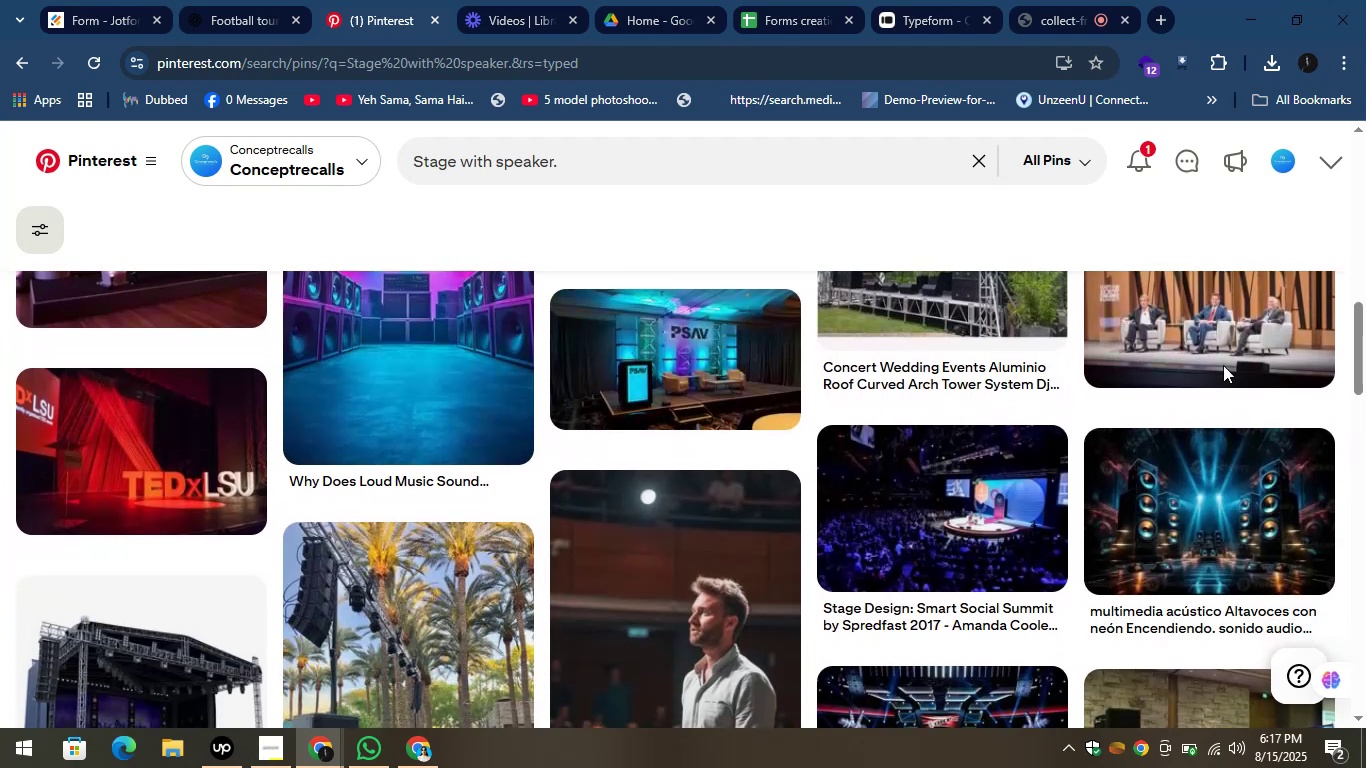 
left_click([1235, 314])
 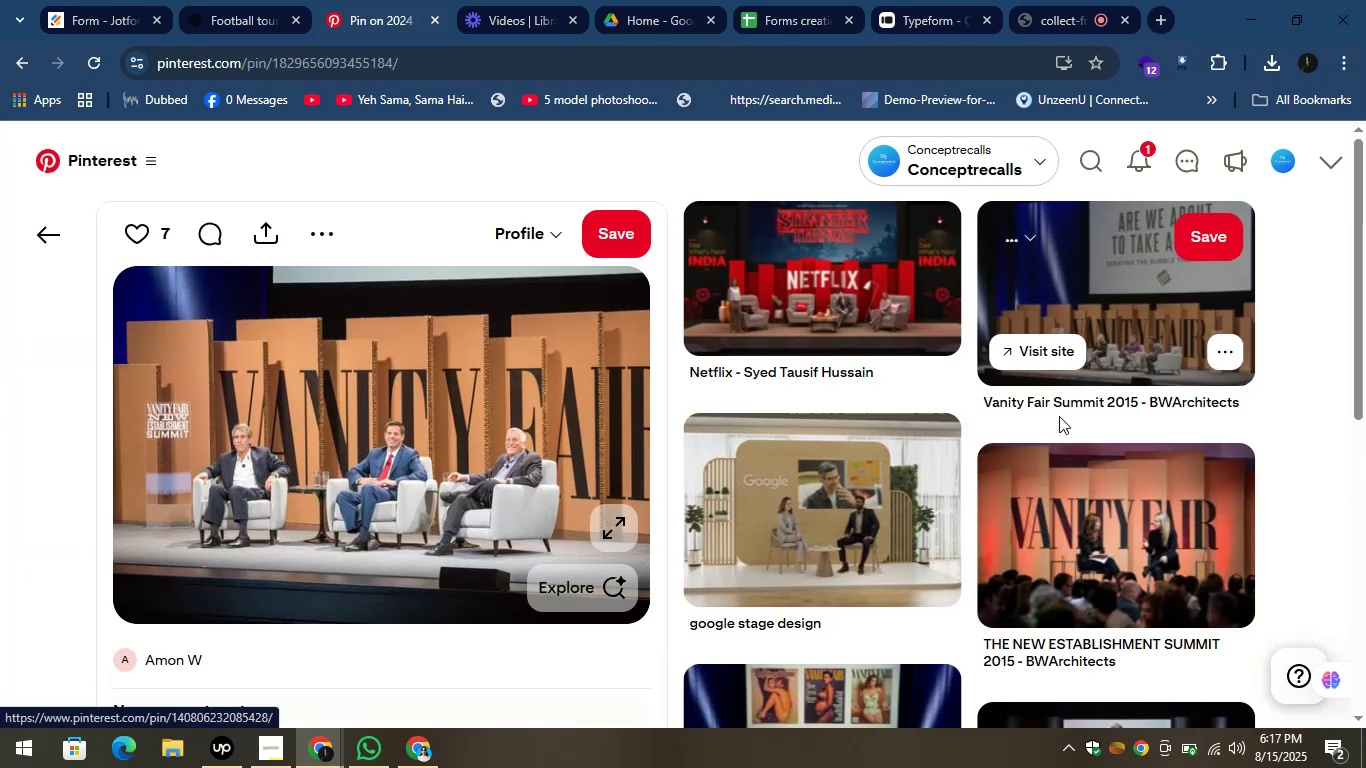 
mouse_move([959, 459])
 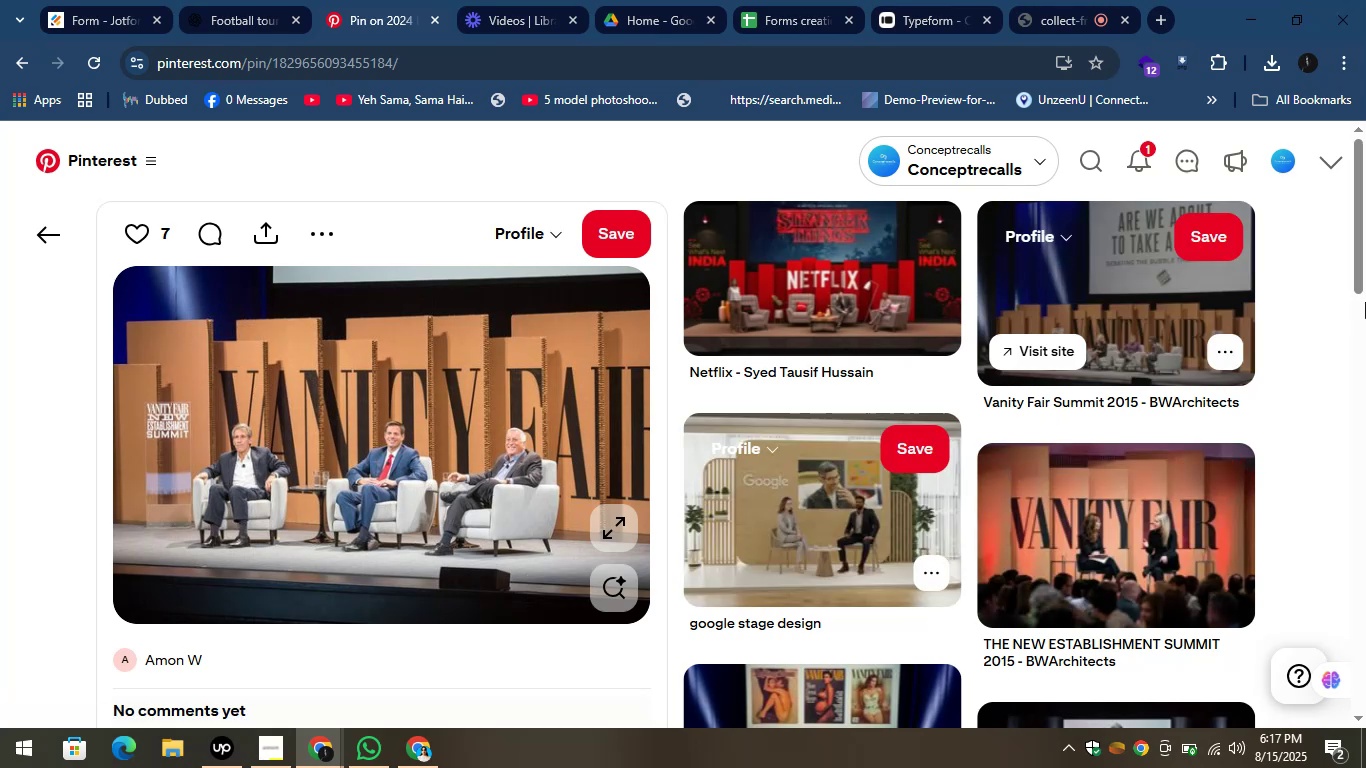 
left_click_drag(start_coordinate=[1363, 274], to_coordinate=[1363, 228])
 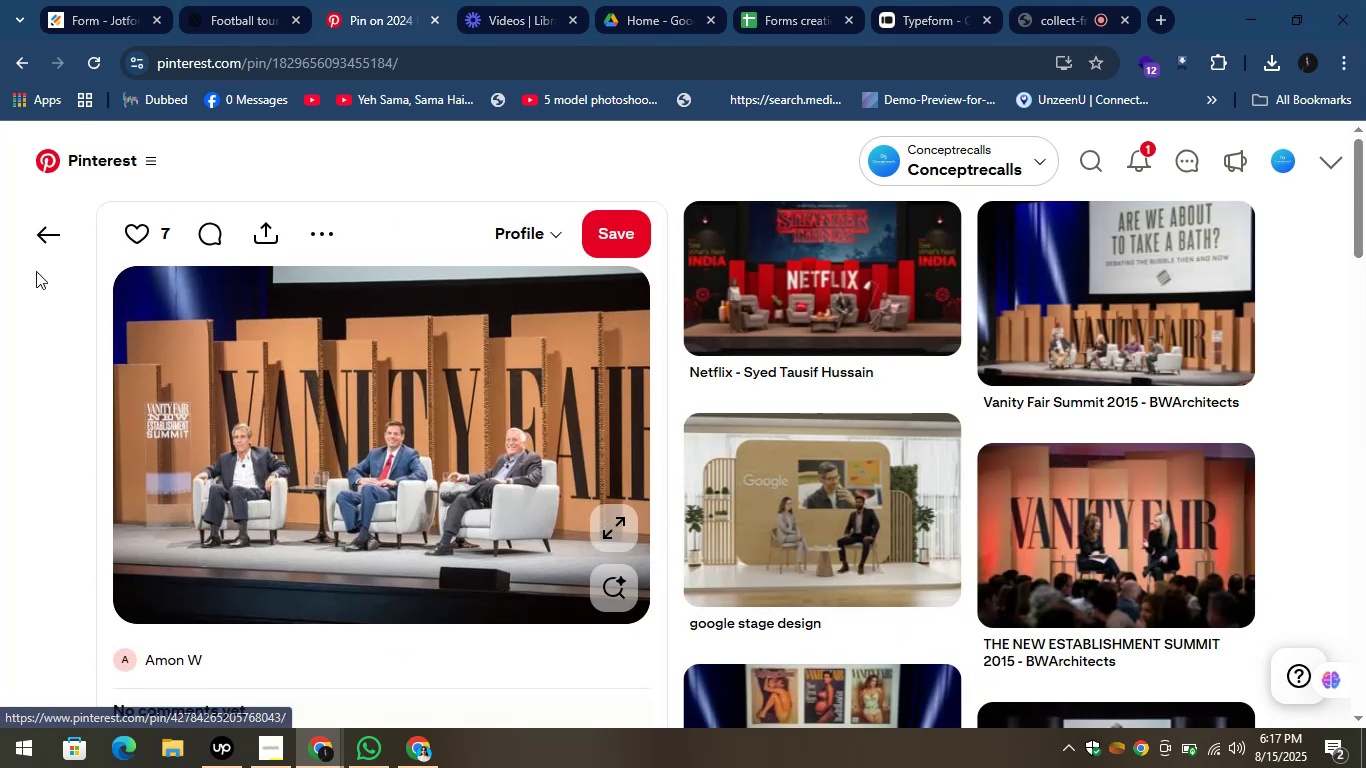 
left_click([32, 244])
 